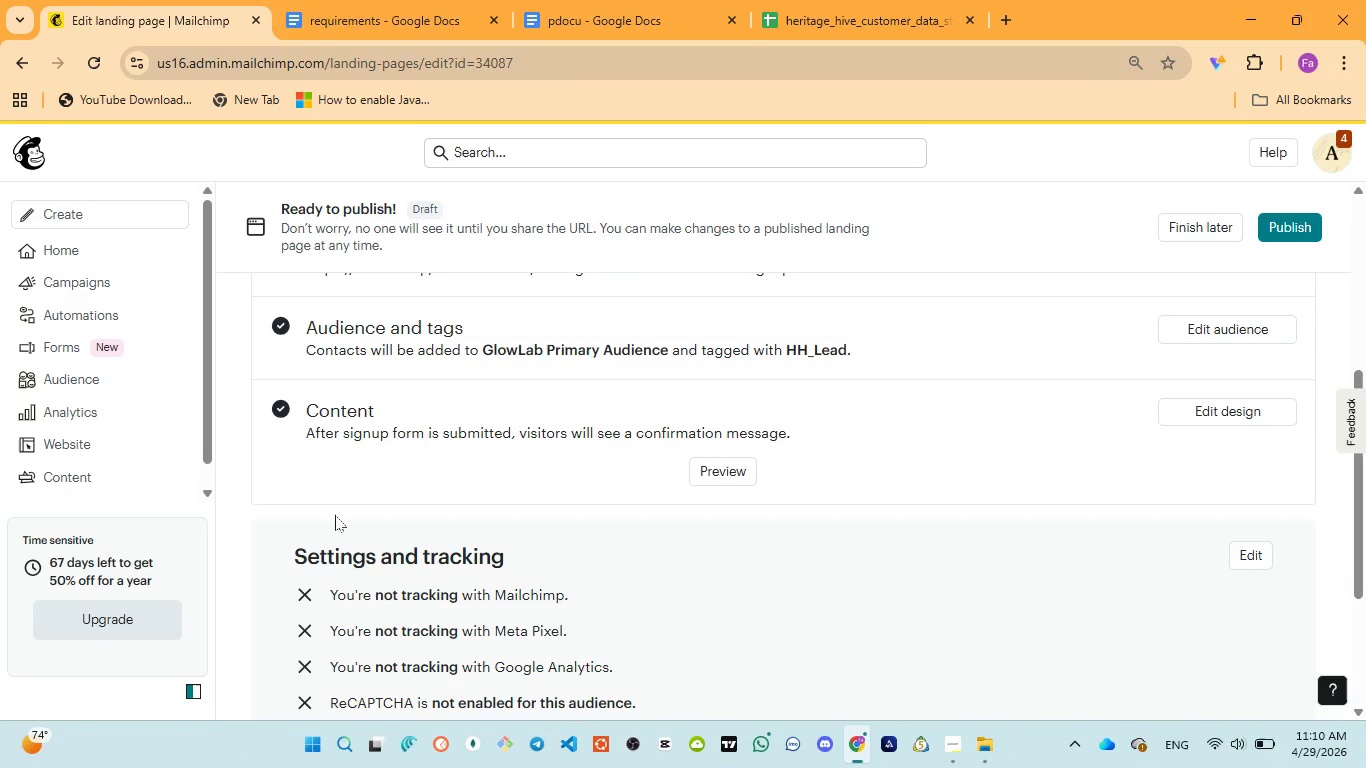 
scroll: coordinate [961, 554], scroll_direction: down, amount: 1.0
 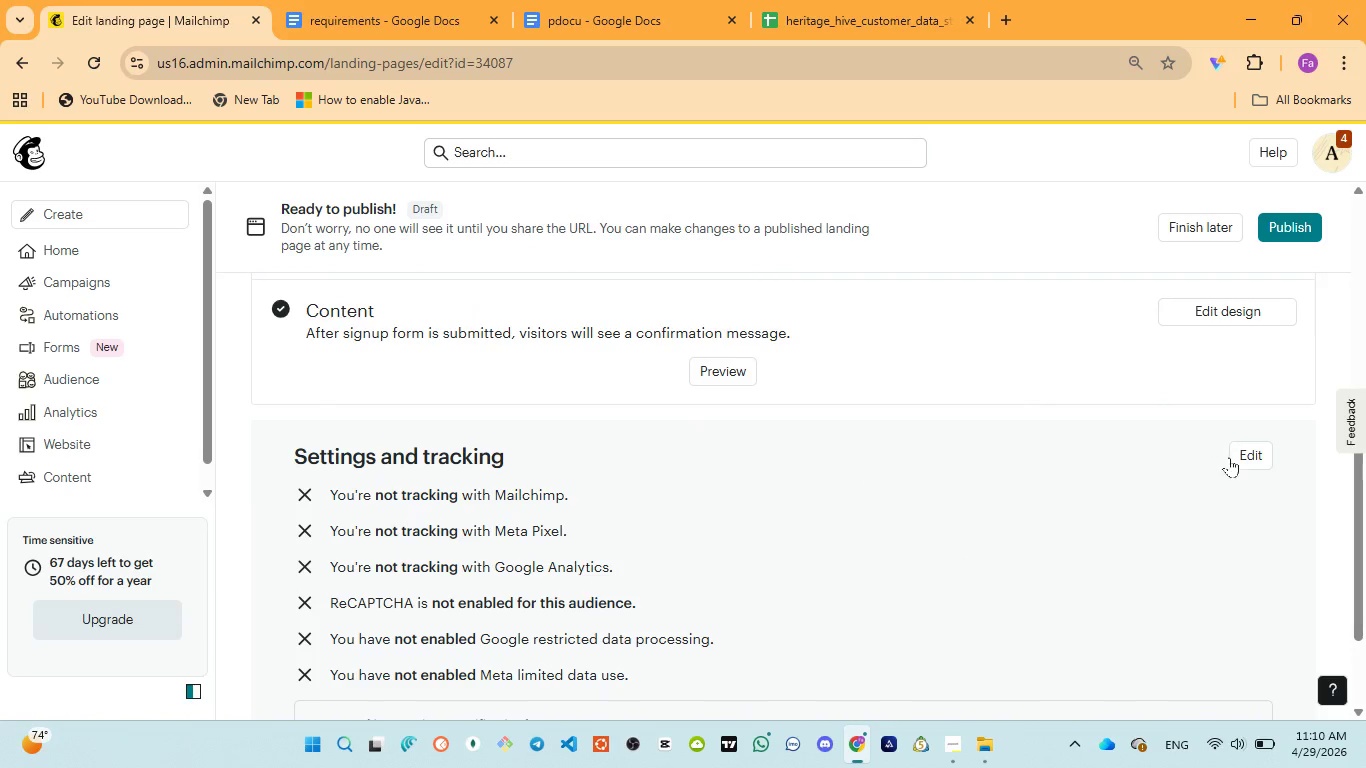 
left_click([1240, 454])
 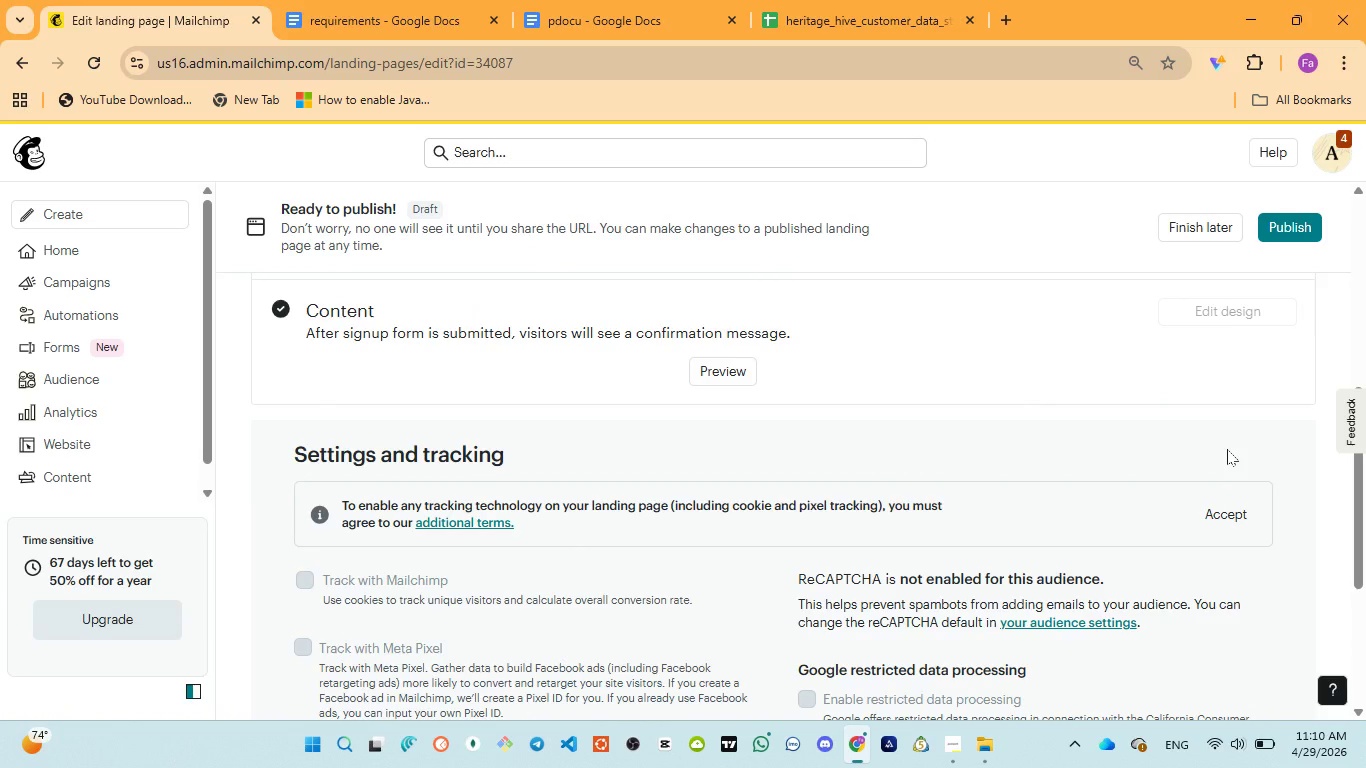 
wait(17.88)
 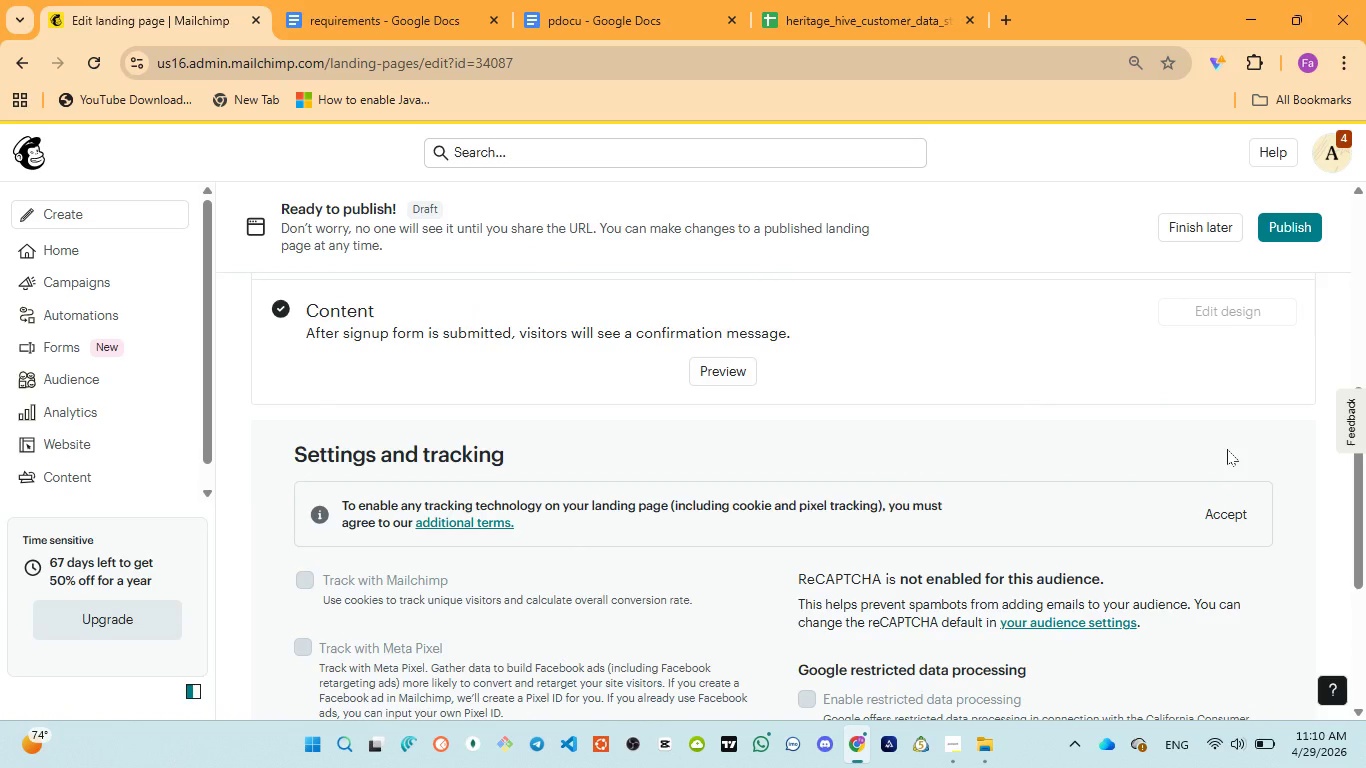 
left_click_drag(start_coordinate=[1256, 466], to_coordinate=[1309, 600])
 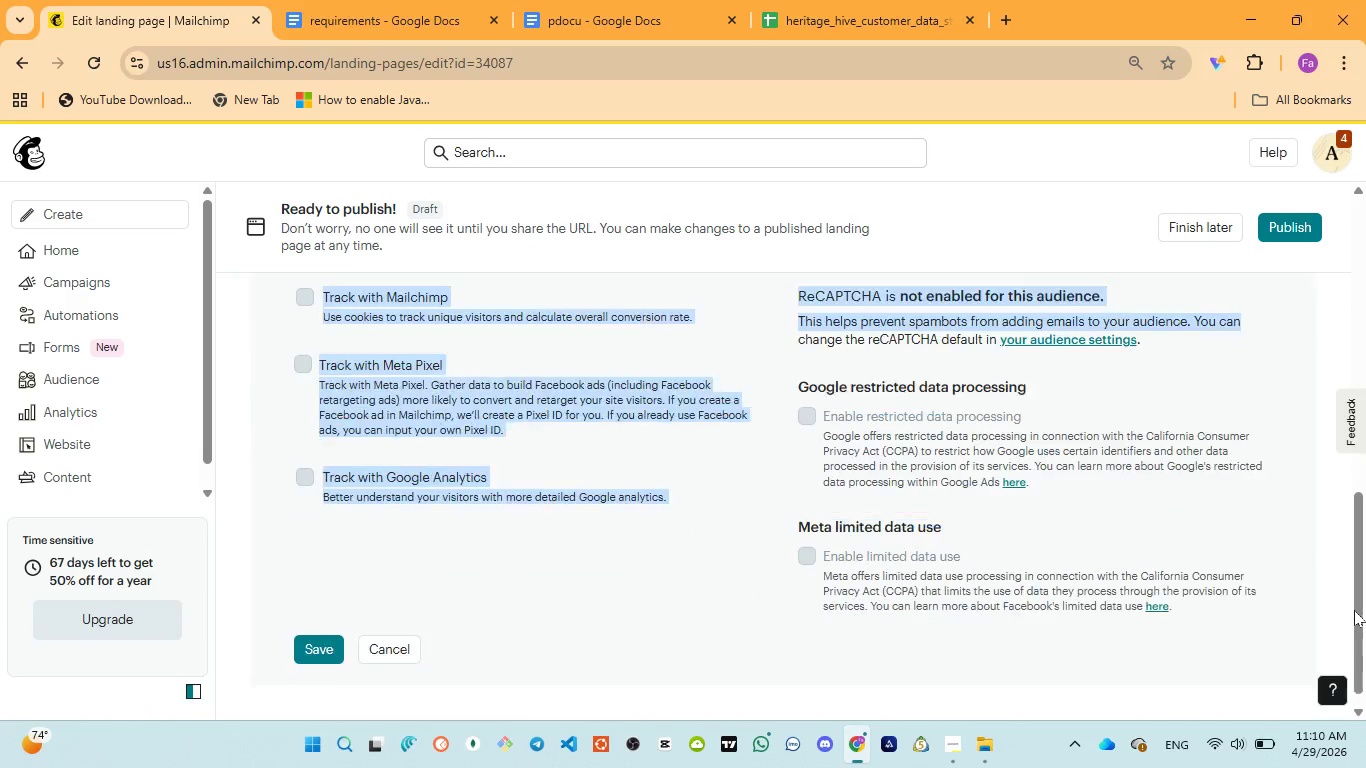 
double_click([1354, 610])
 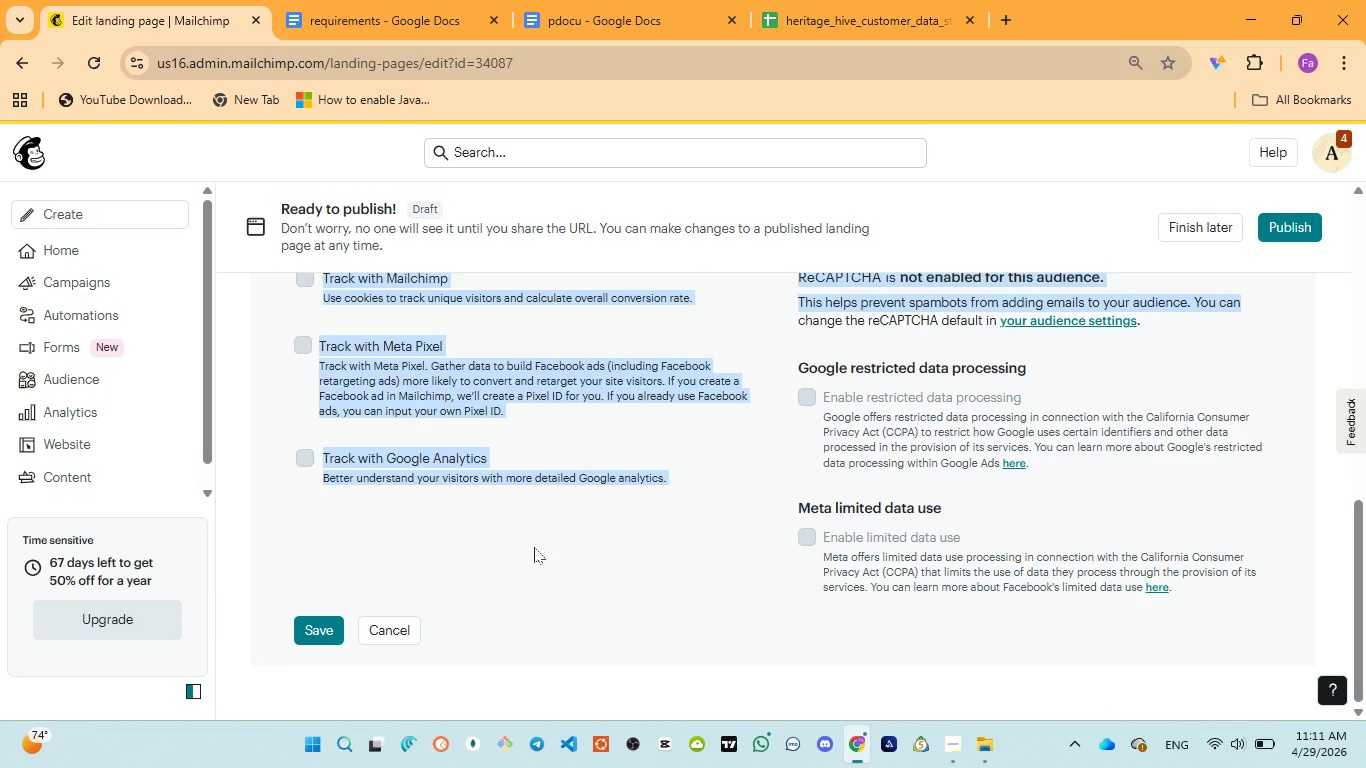 
wait(5.47)
 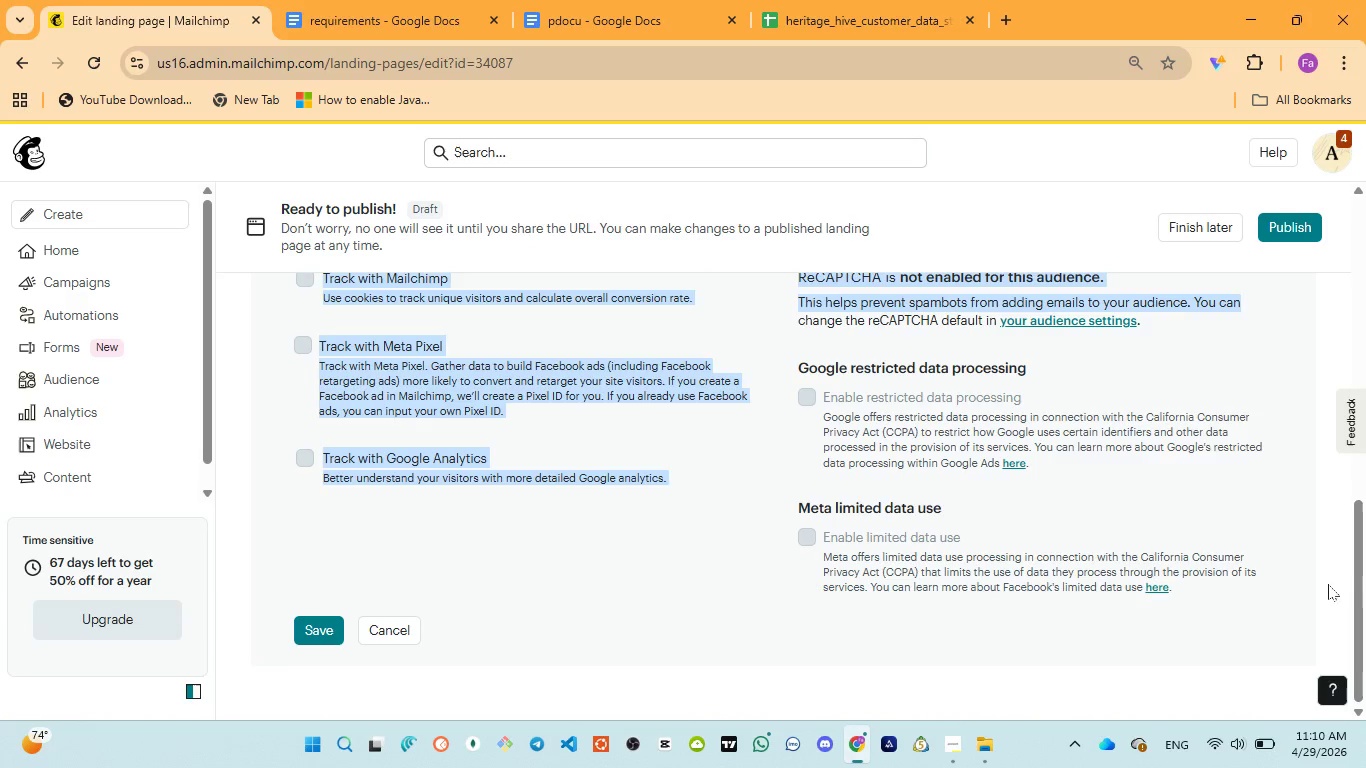 
scroll: coordinate [560, 599], scroll_direction: up, amount: 8.0
 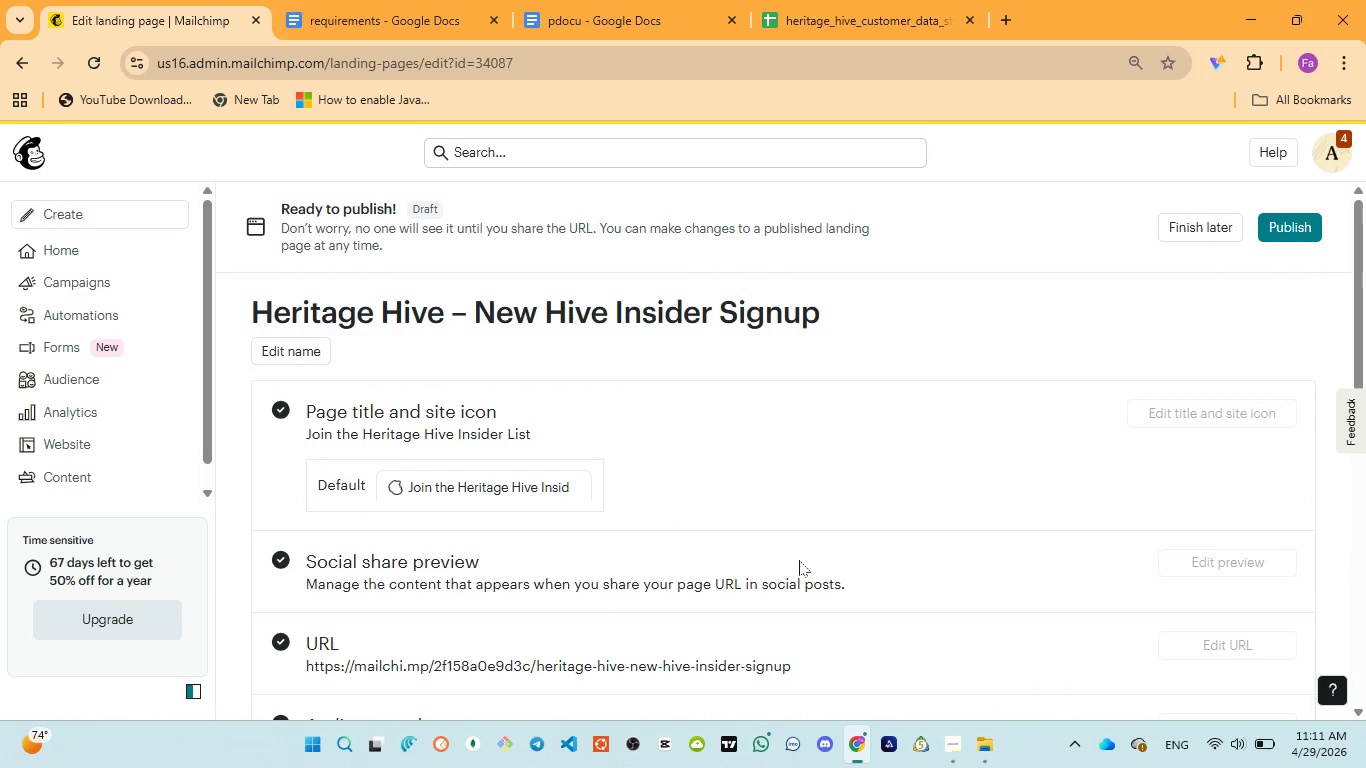 
scroll: coordinate [800, 562], scroll_direction: down, amount: 3.0
 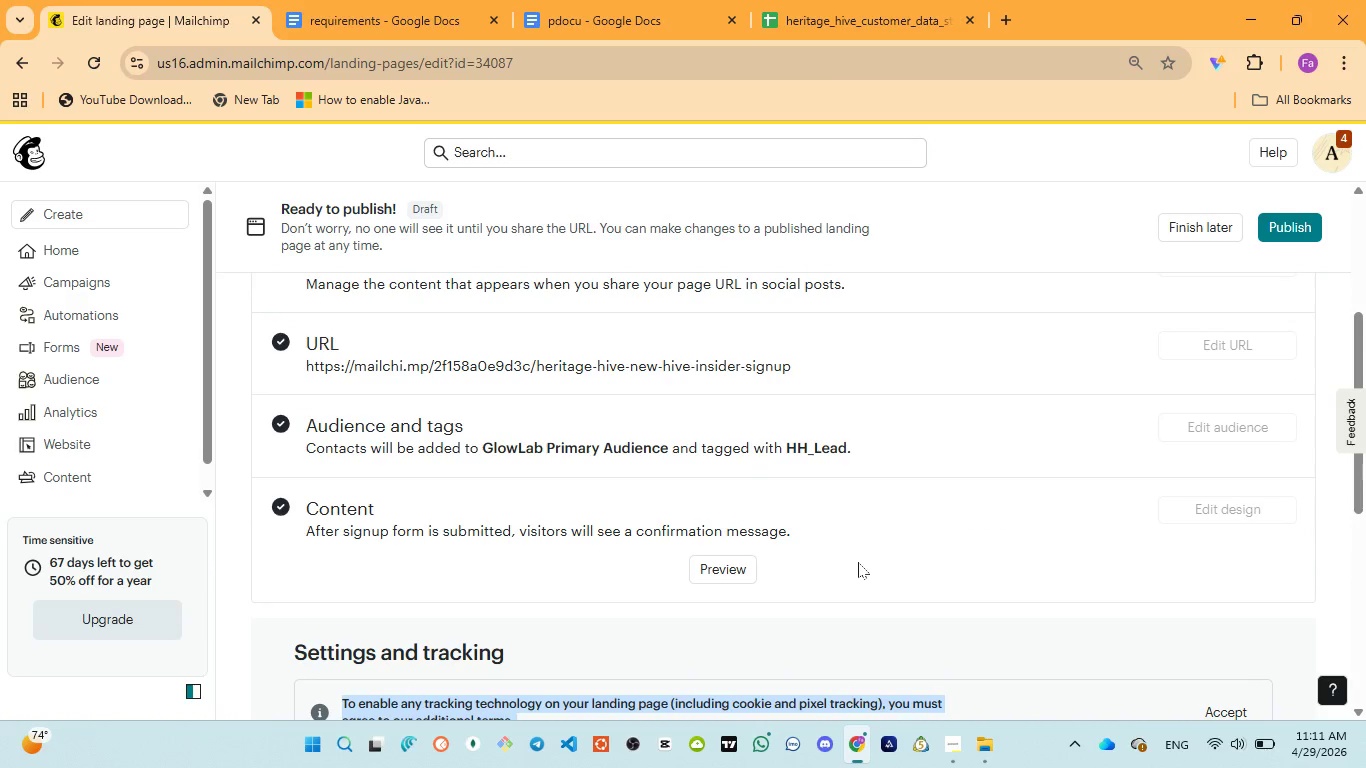 
left_click([865, 566])
 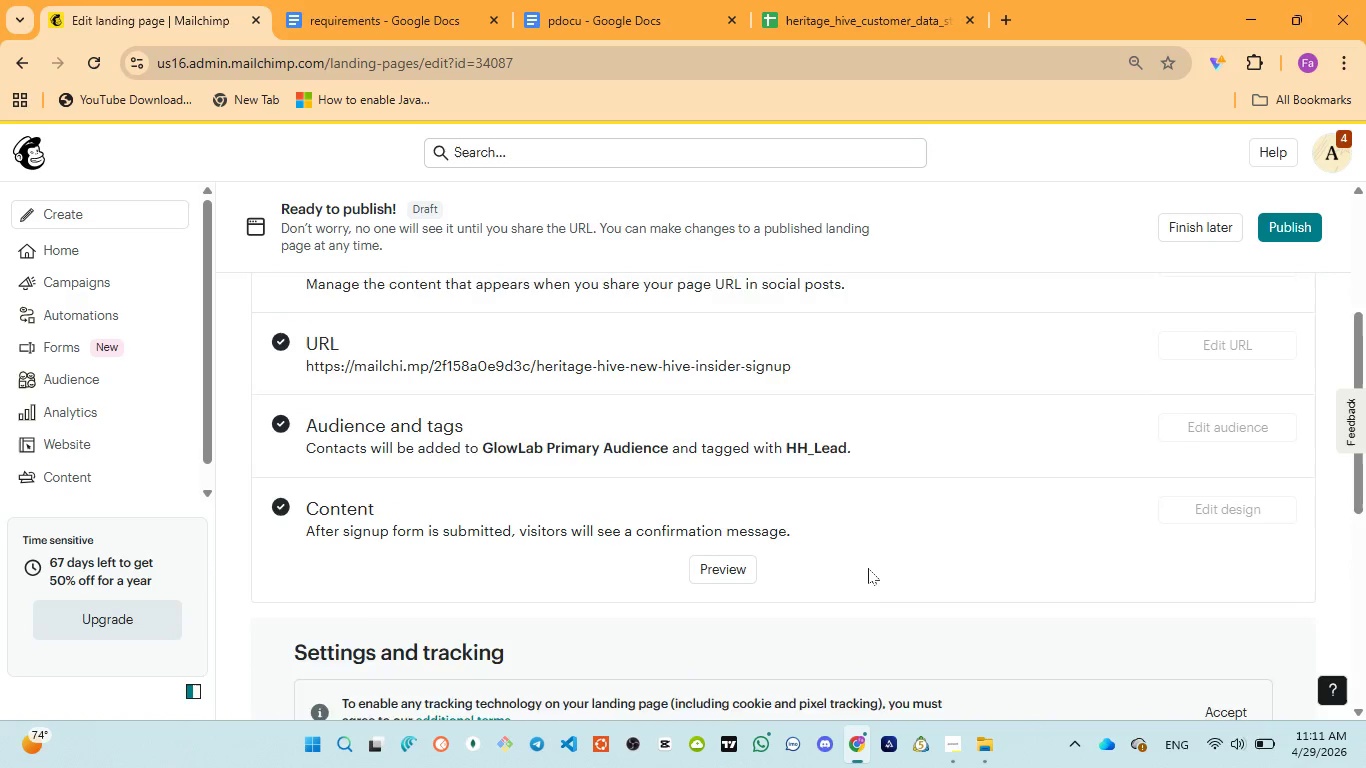 
scroll: coordinate [868, 568], scroll_direction: down, amount: 3.0
 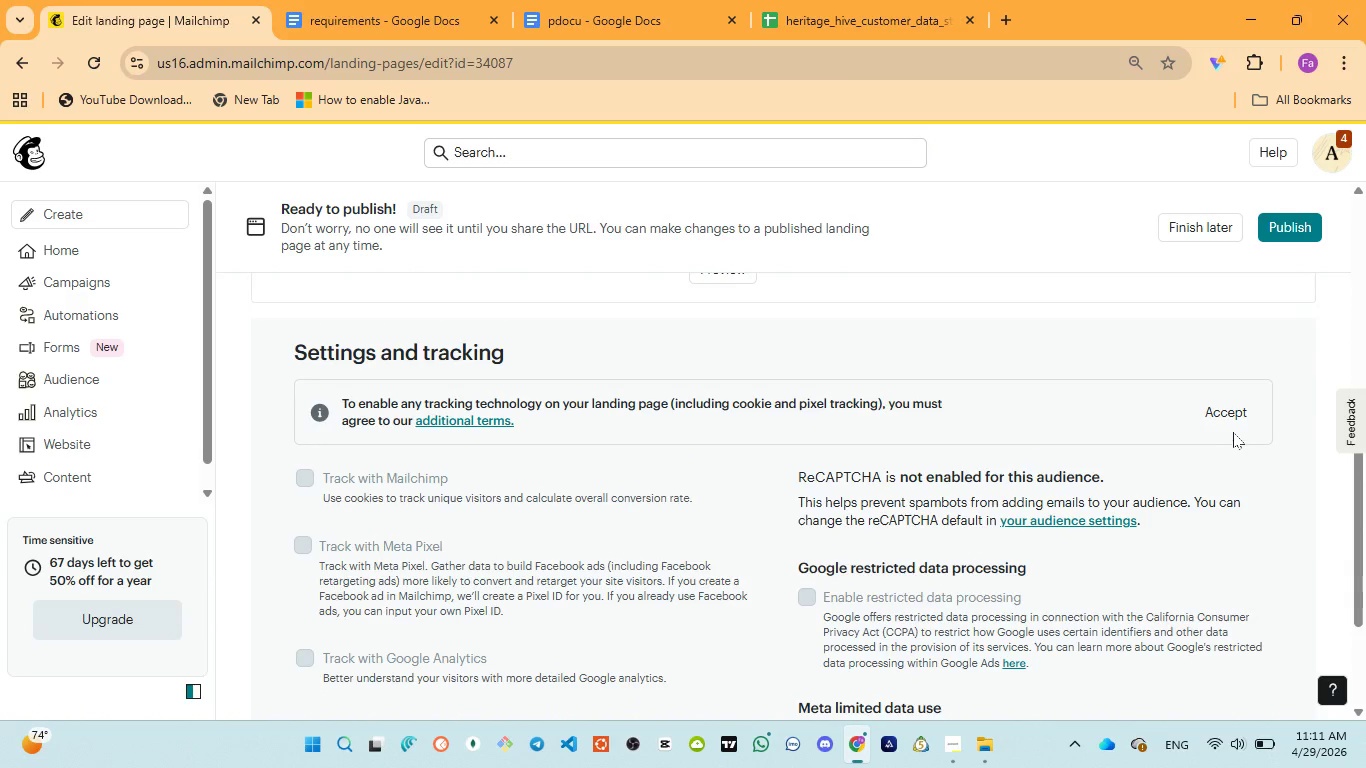 
left_click([1222, 406])
 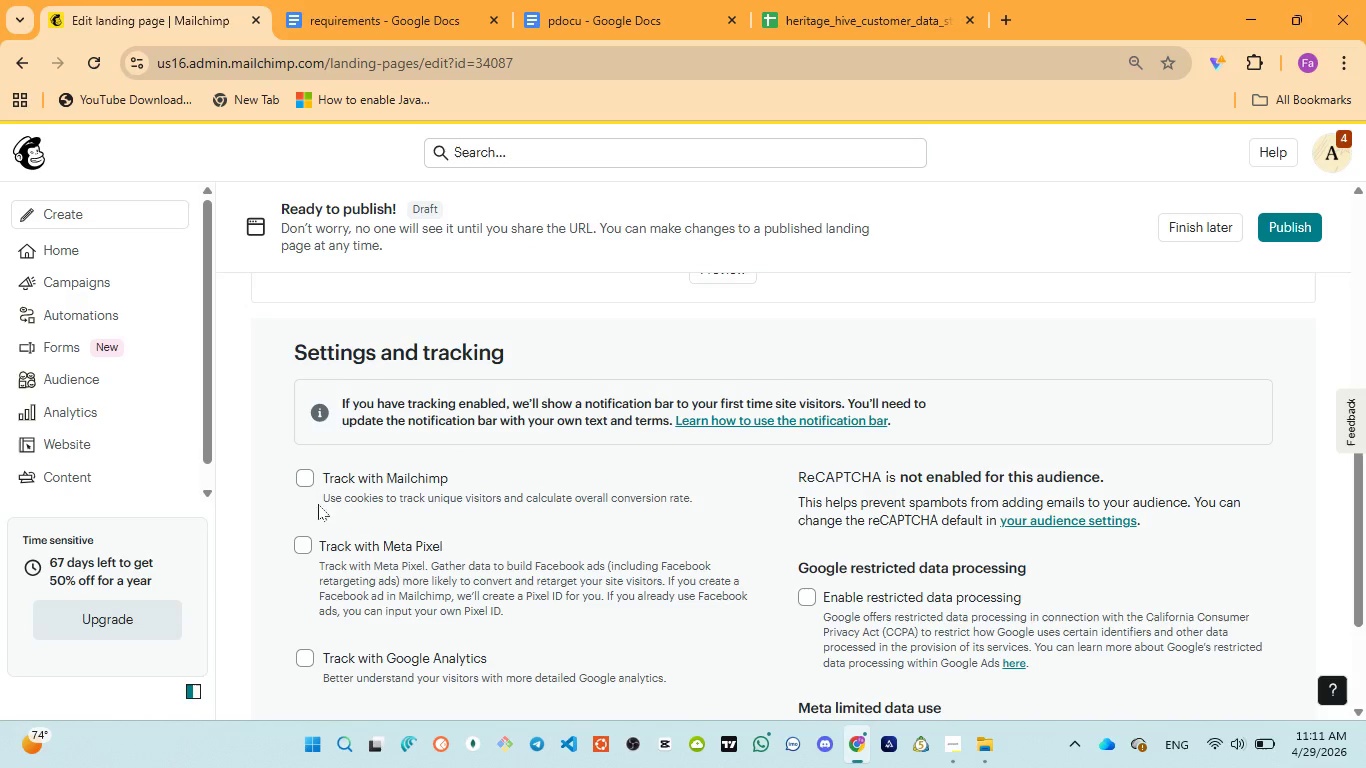 
left_click([307, 476])
 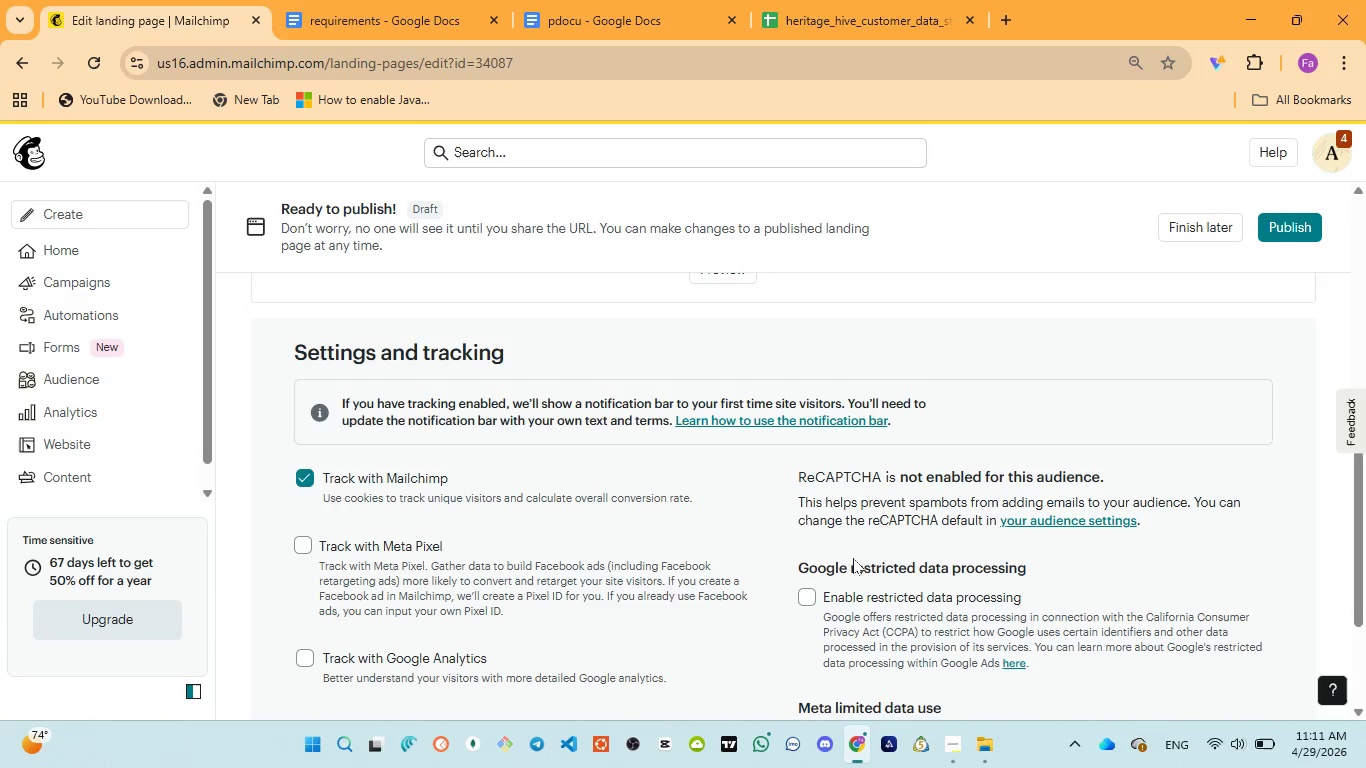 
scroll: coordinate [905, 545], scroll_direction: down, amount: 2.0
 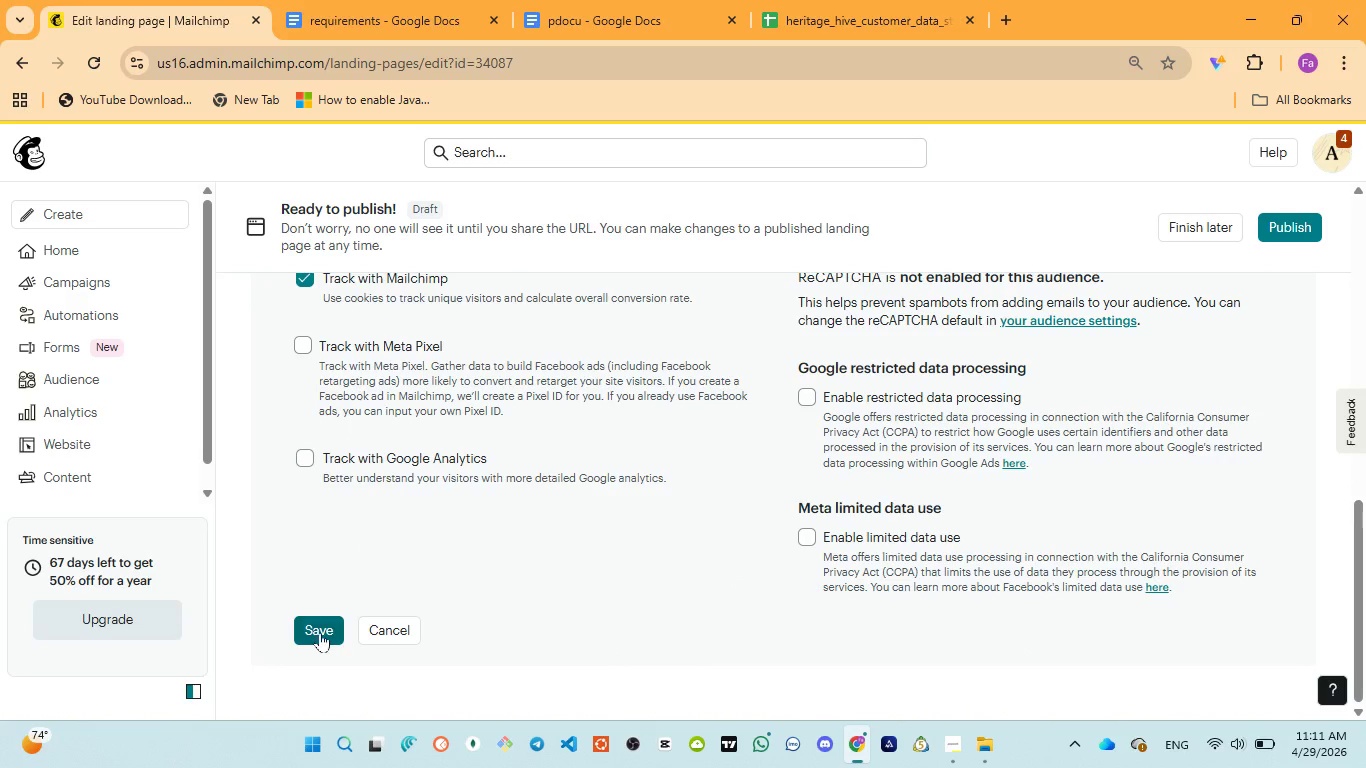 
left_click([320, 632])
 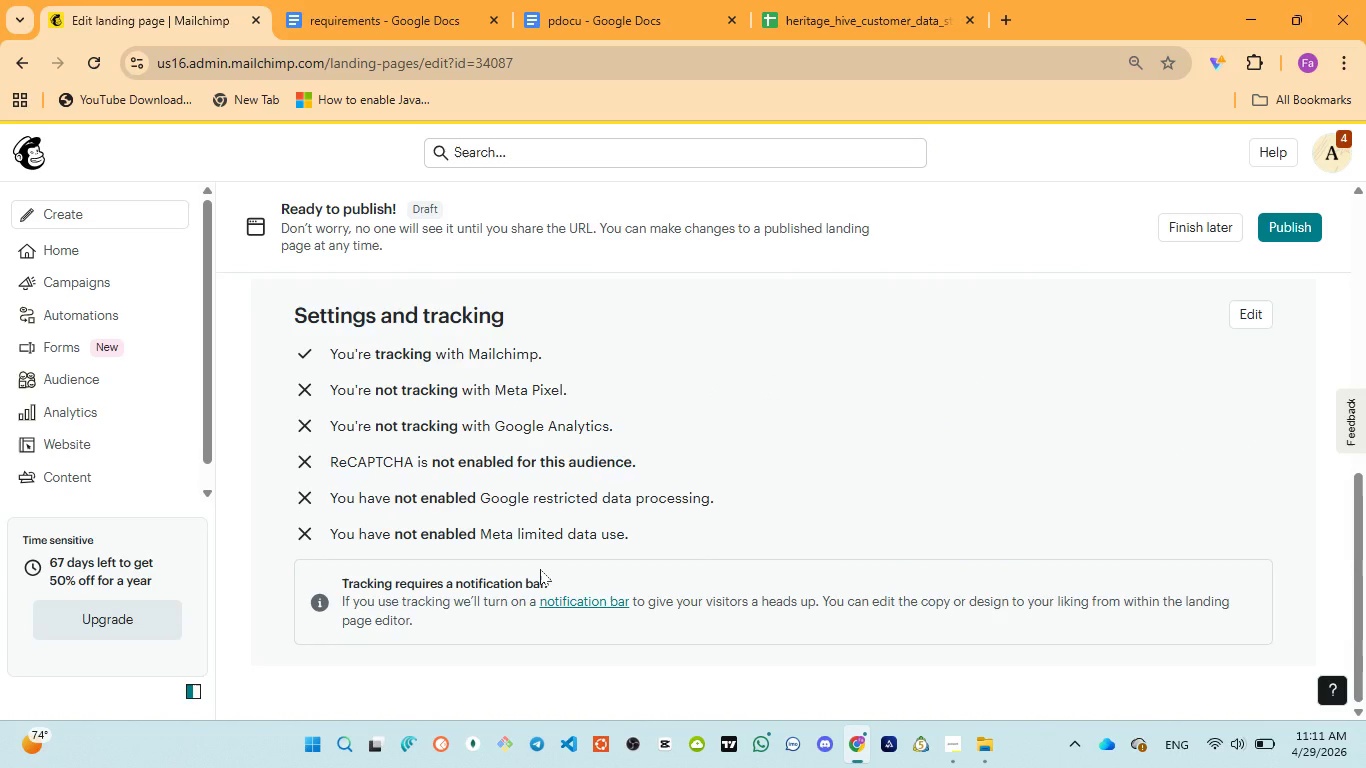 
wait(15.05)
 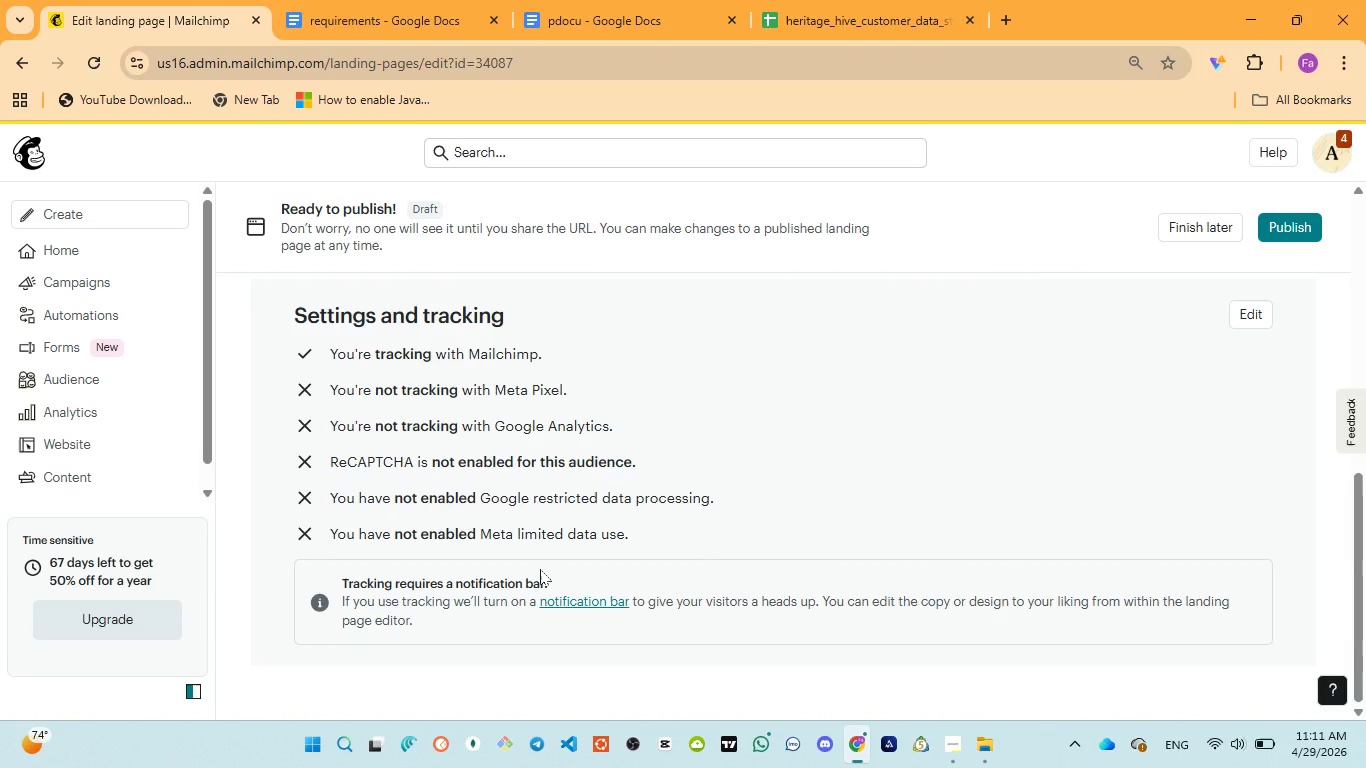 
scroll: coordinate [600, 568], scroll_direction: up, amount: 1.0
 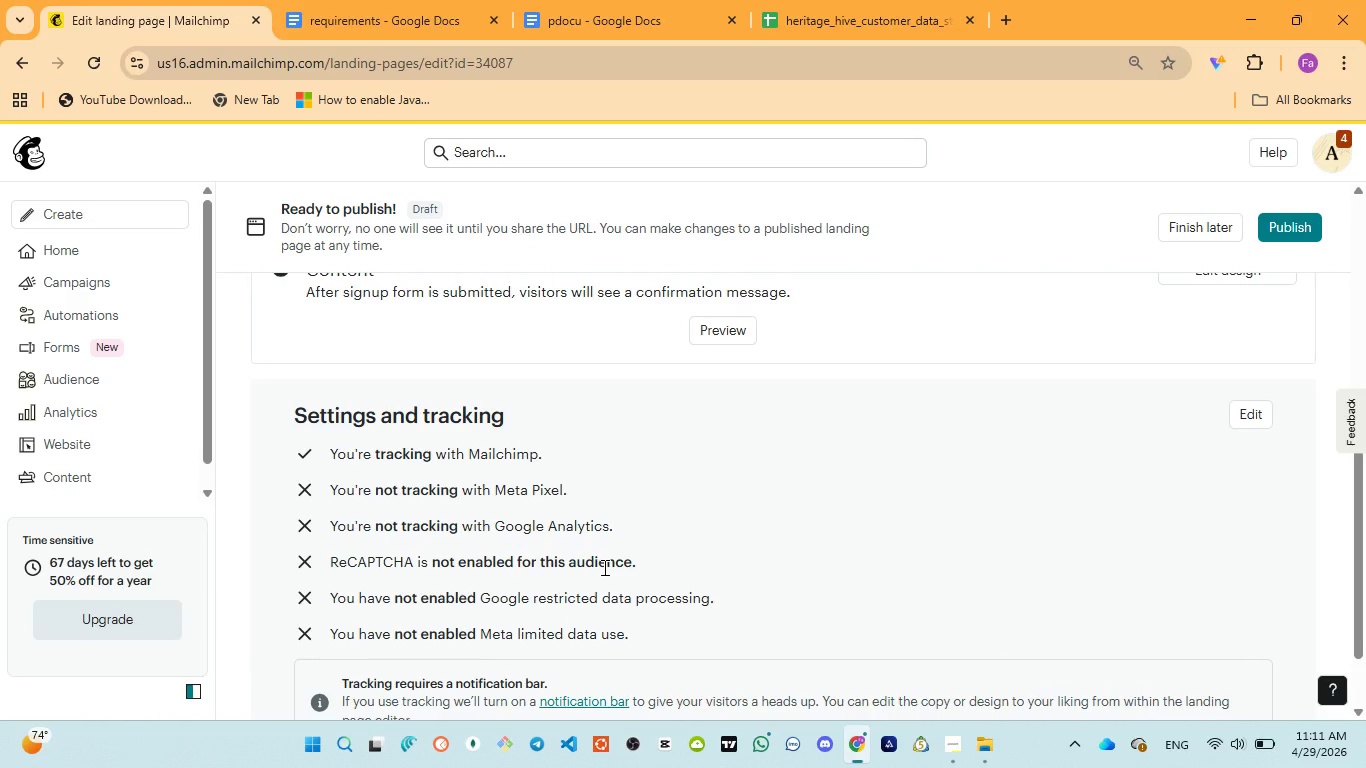 
scroll: coordinate [624, 558], scroll_direction: down, amount: 3.0
 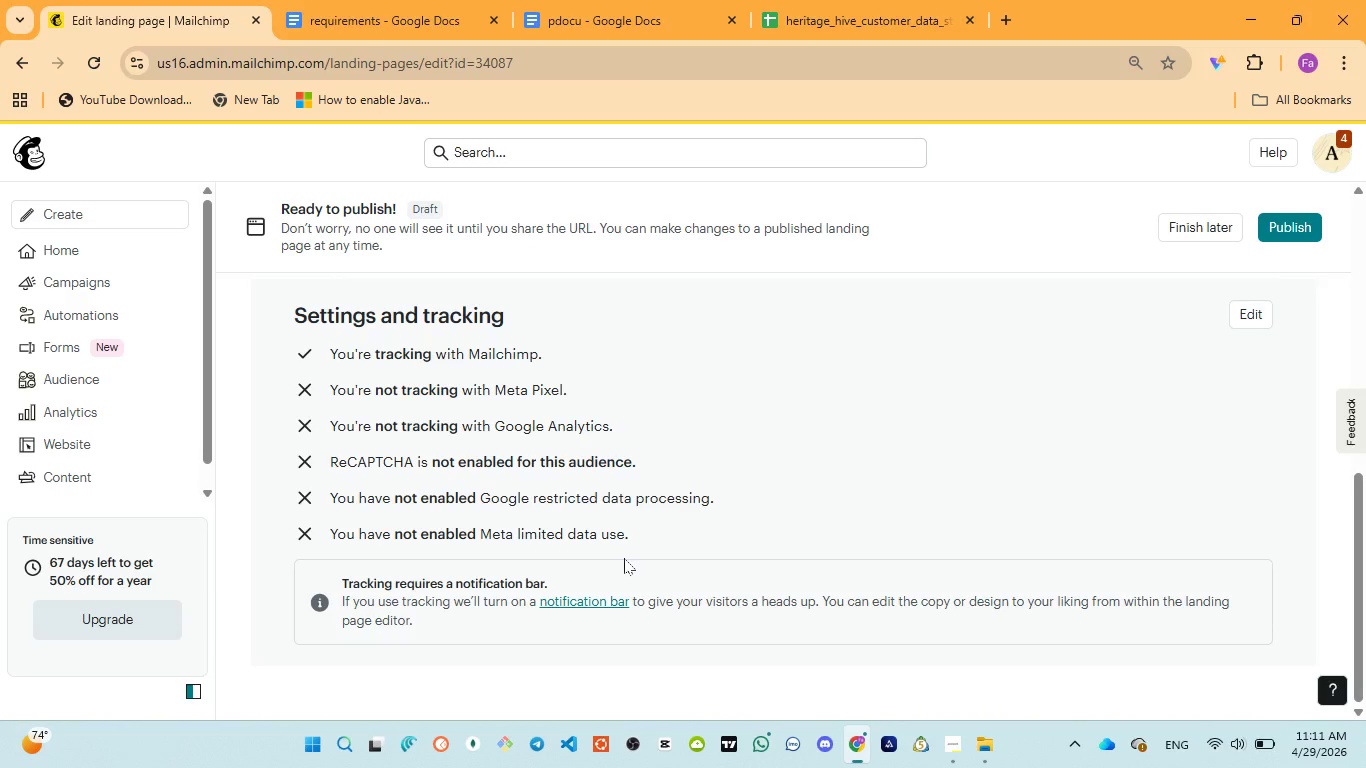 
scroll: coordinate [625, 558], scroll_direction: up, amount: 4.0
 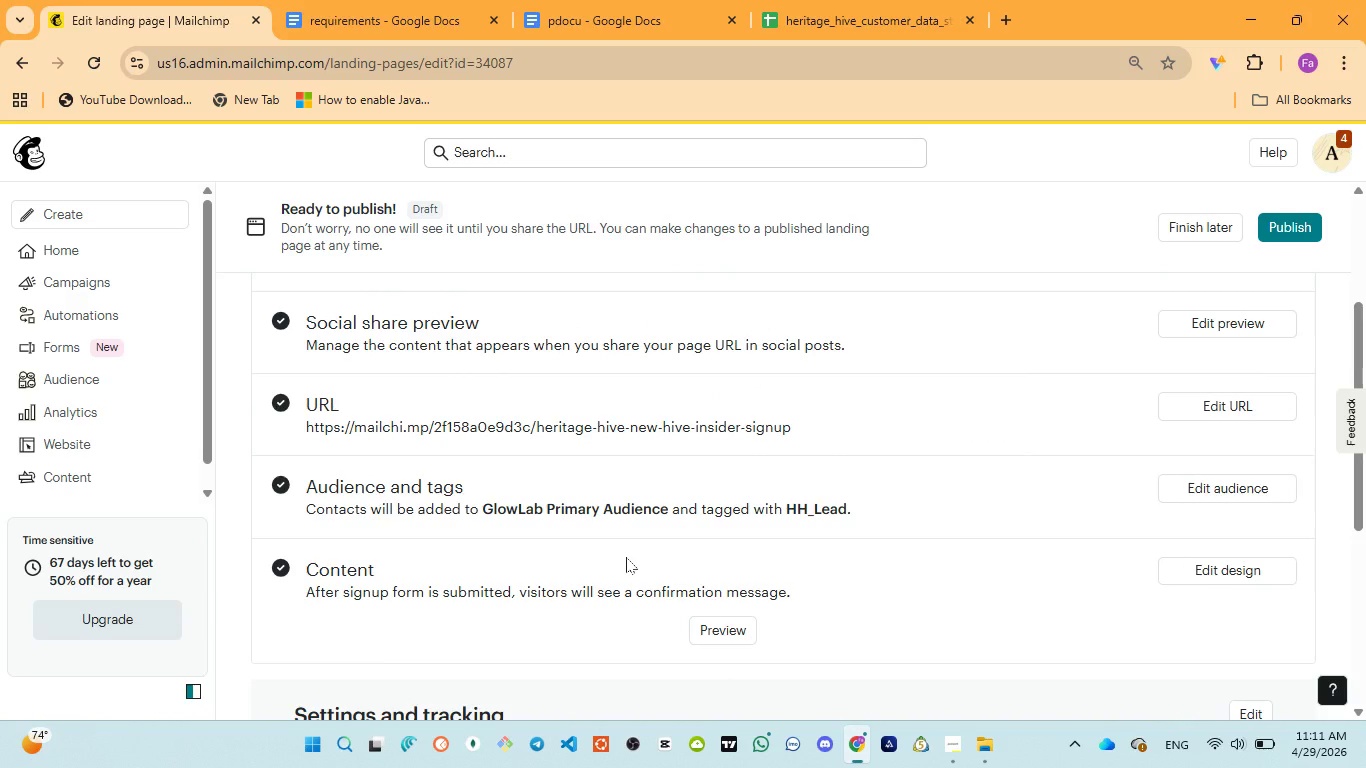 
wait(6.01)
 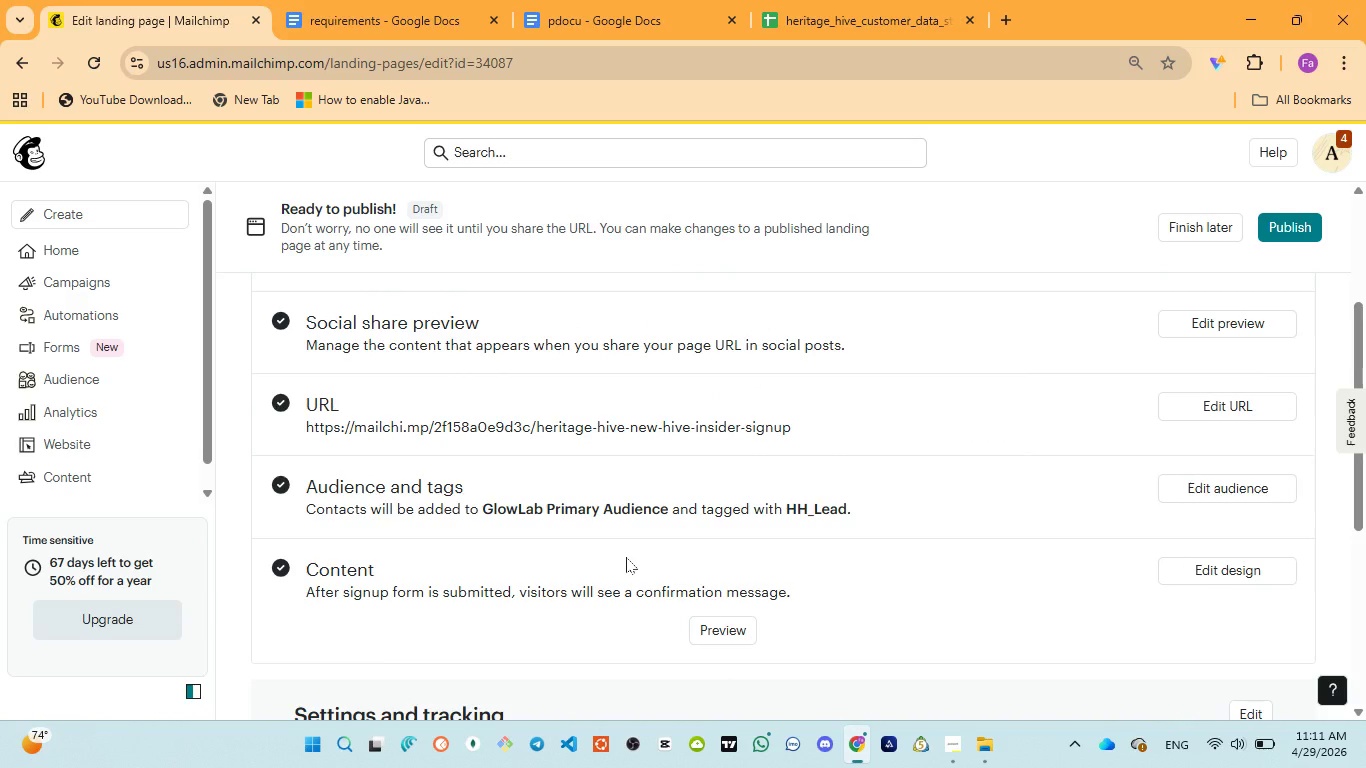 
scroll: coordinate [627, 556], scroll_direction: up, amount: 5.0
 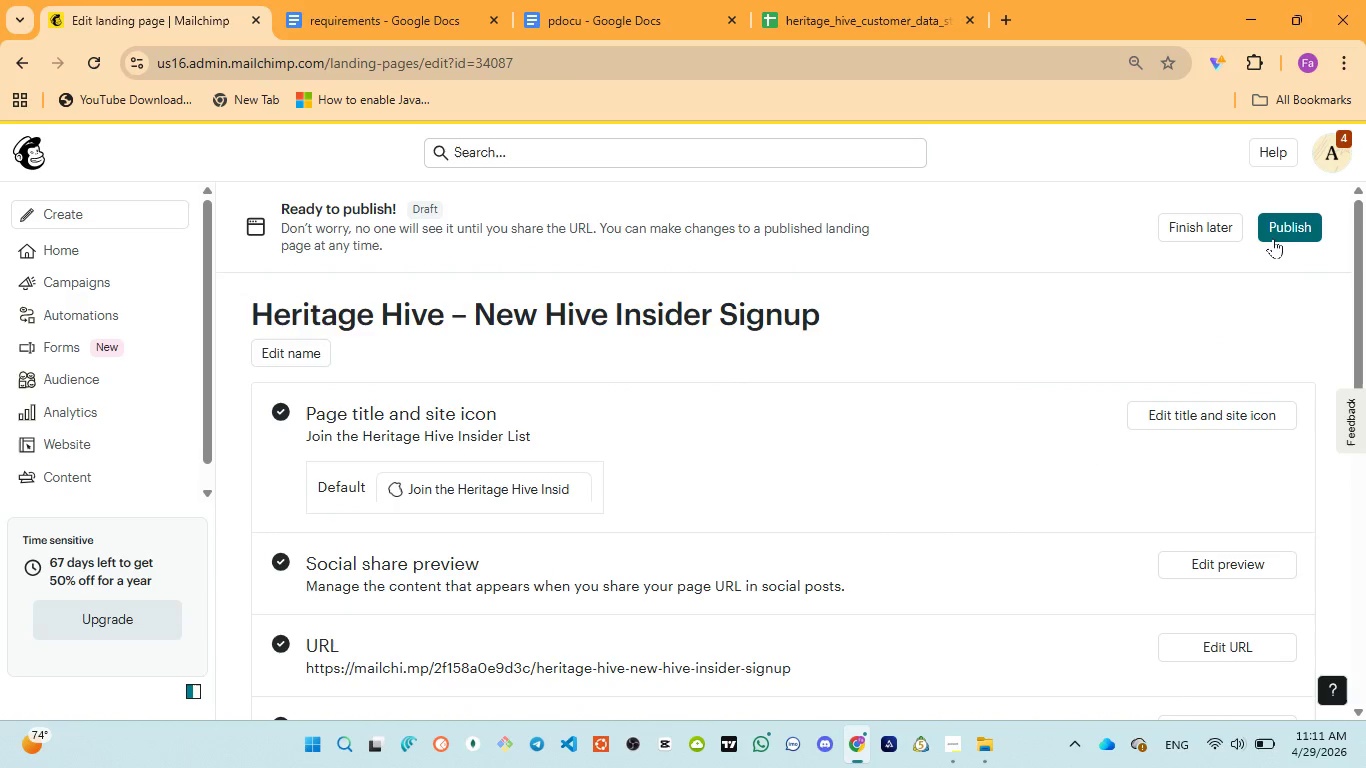 
left_click([1273, 237])
 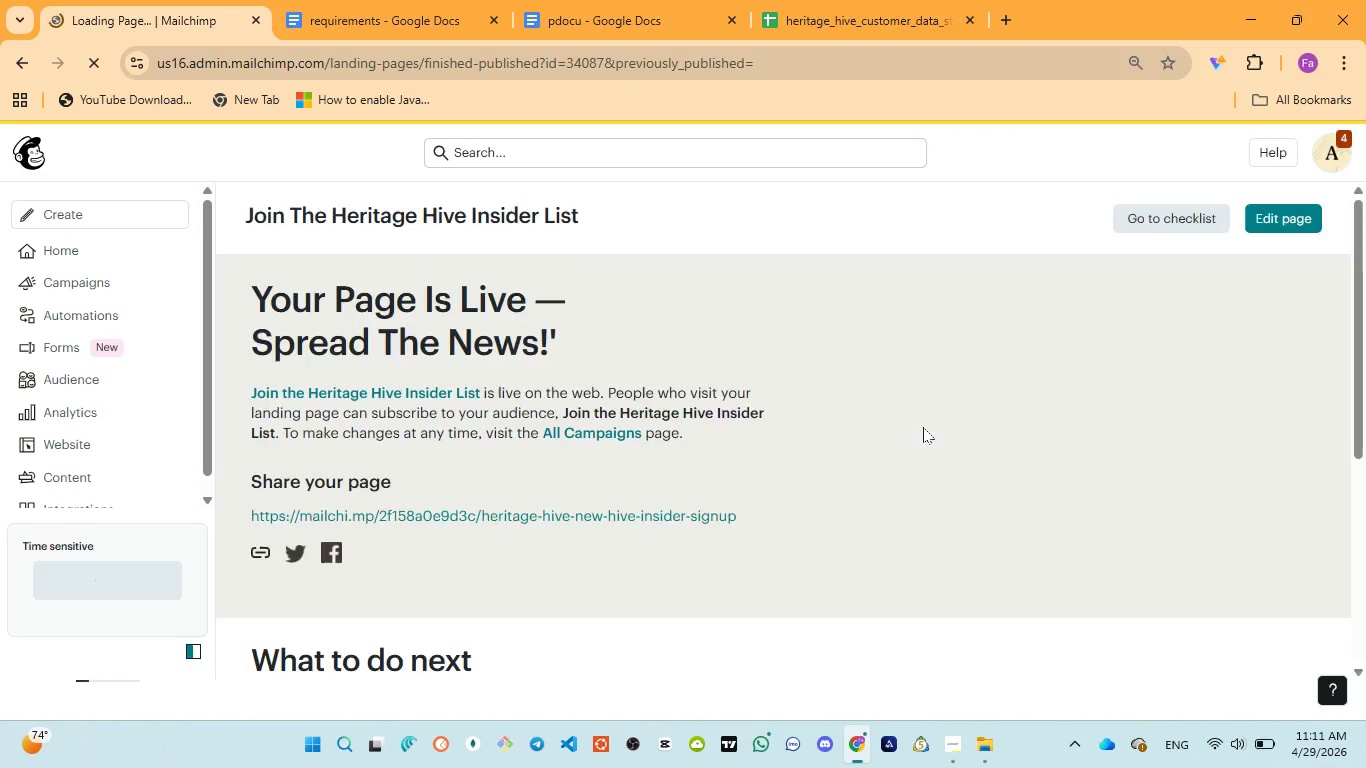 
wait(18.05)
 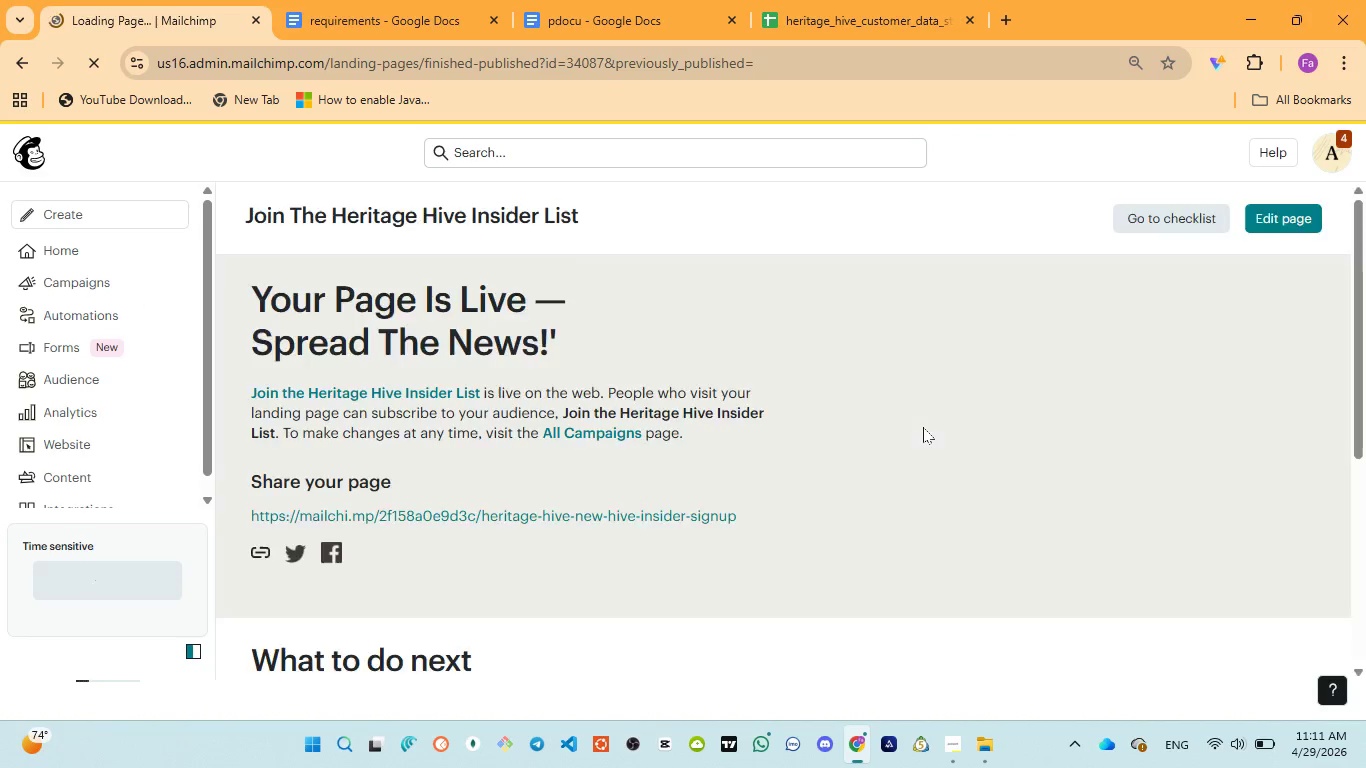 
left_click([533, 519])
 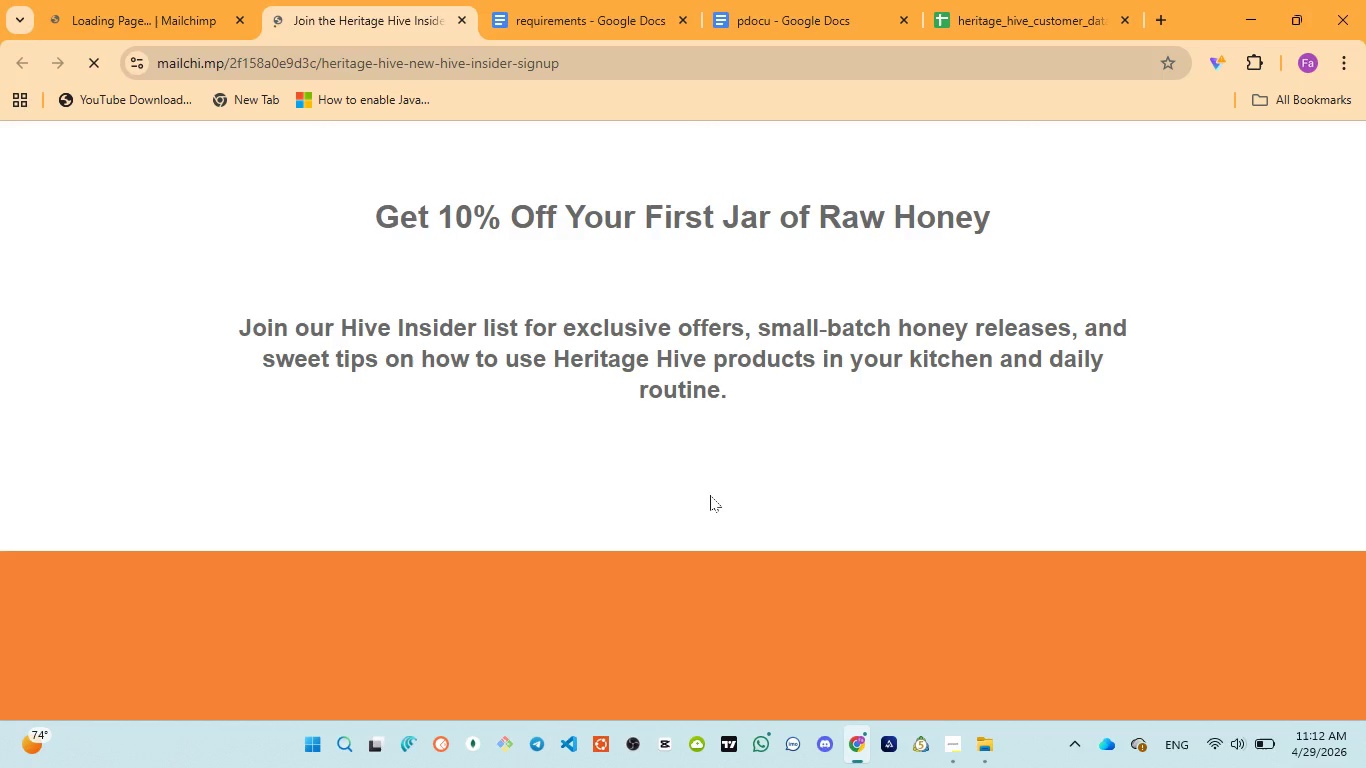 
wait(13.23)
 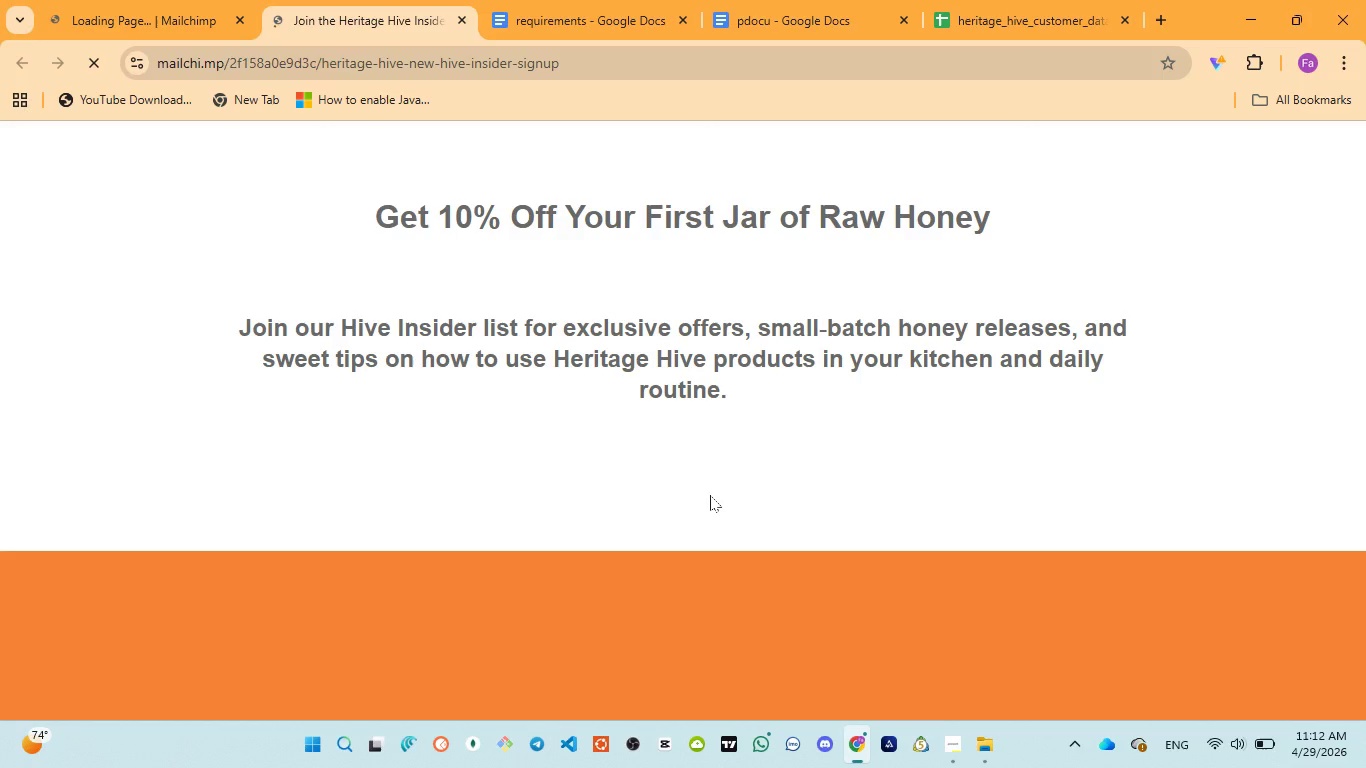 
scroll: coordinate [713, 438], scroll_direction: down, amount: 4.0
 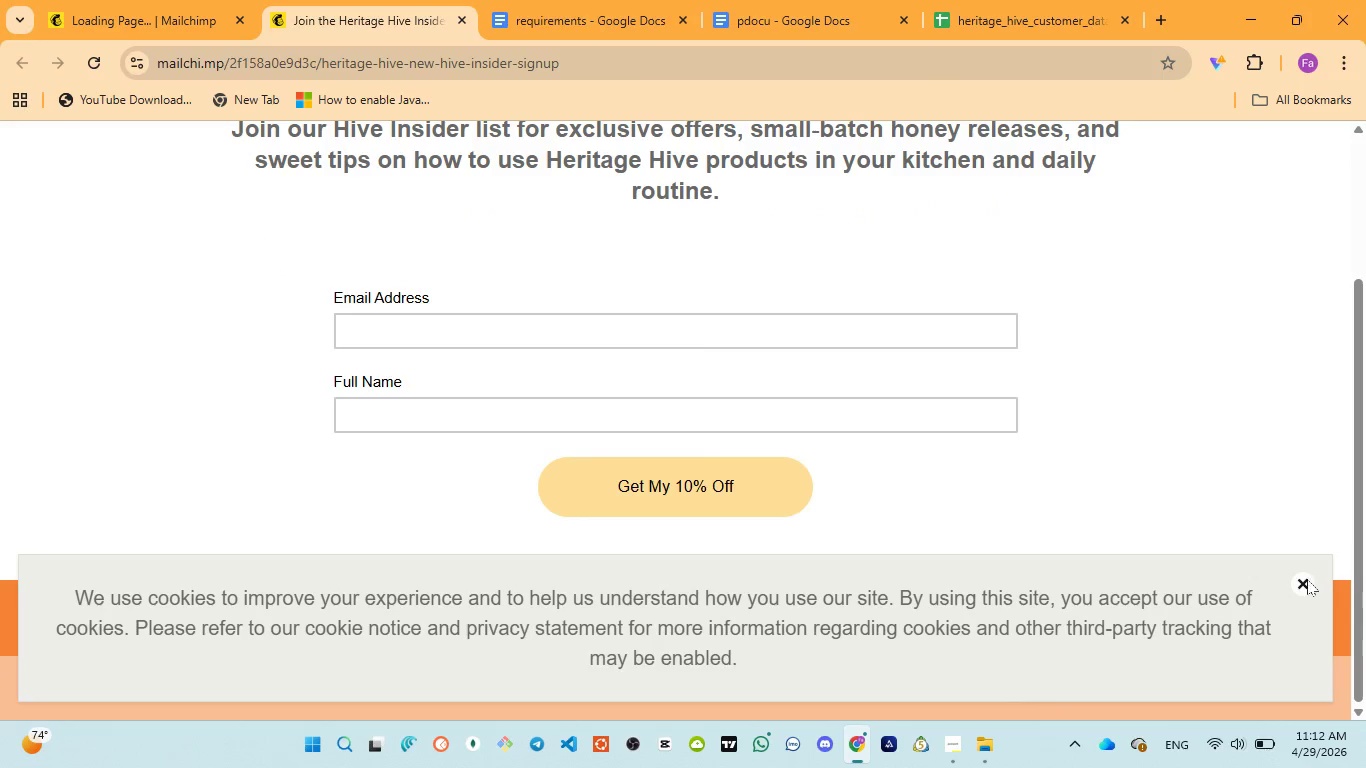 
left_click([1303, 581])
 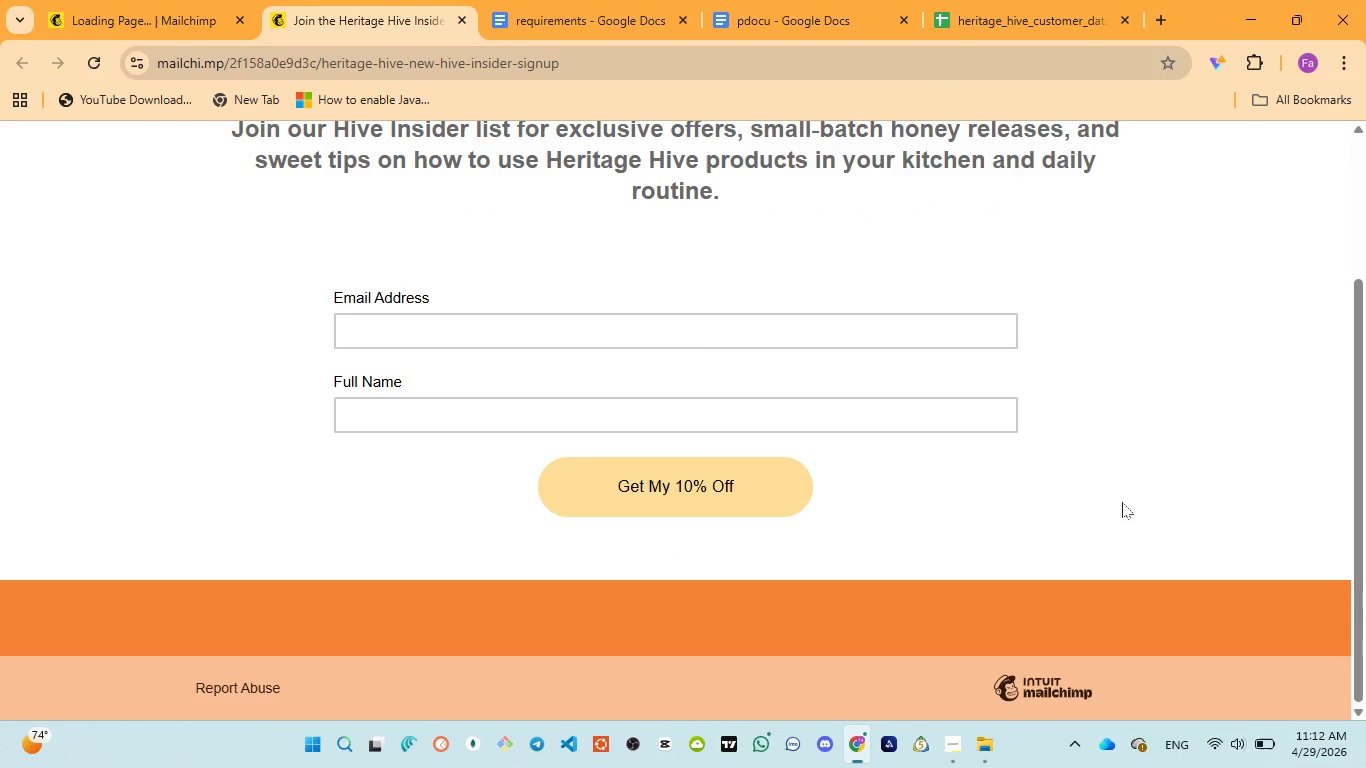 
scroll: coordinate [1121, 502], scroll_direction: down, amount: 3.0
 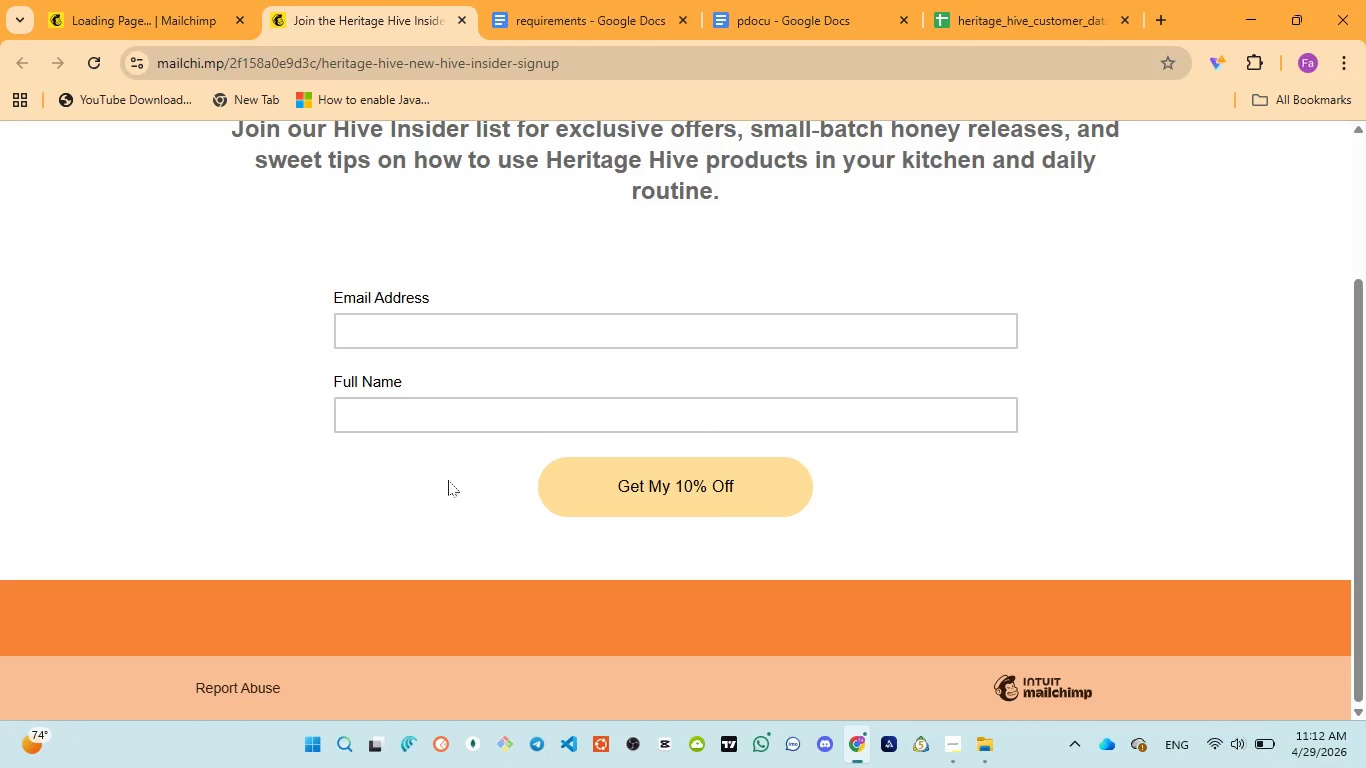 
scroll: coordinate [652, 354], scroll_direction: up, amount: 4.0
 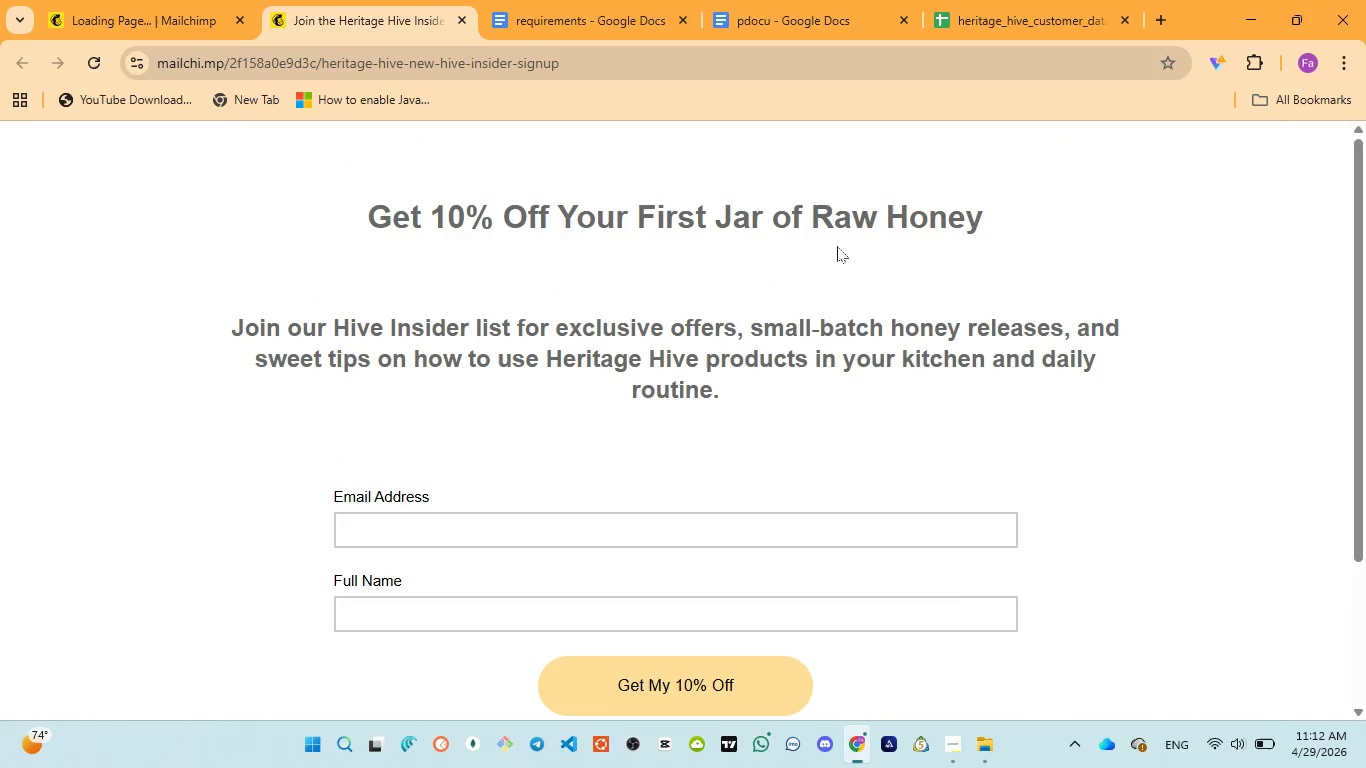 
scroll: coordinate [861, 307], scroll_direction: down, amount: 2.0
 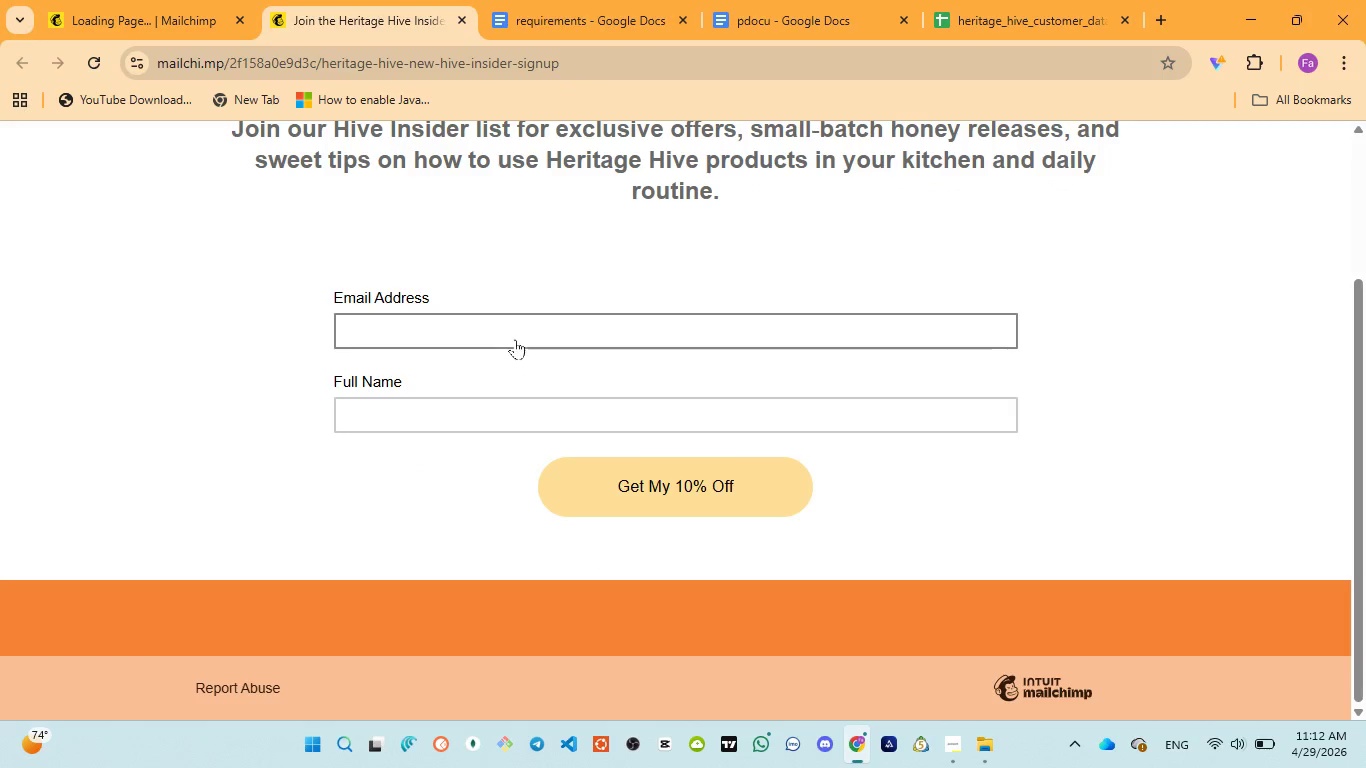 
left_click([515, 331])
 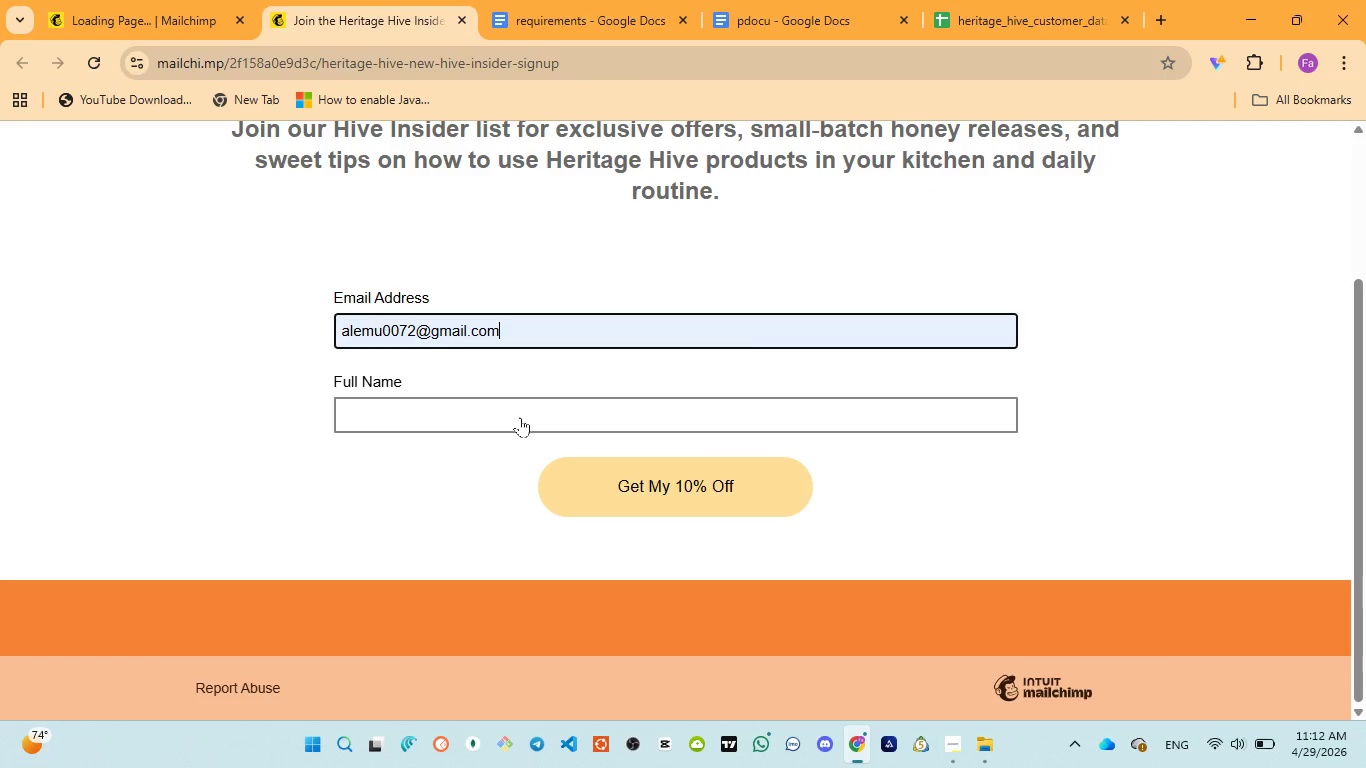 
left_click([520, 417])
 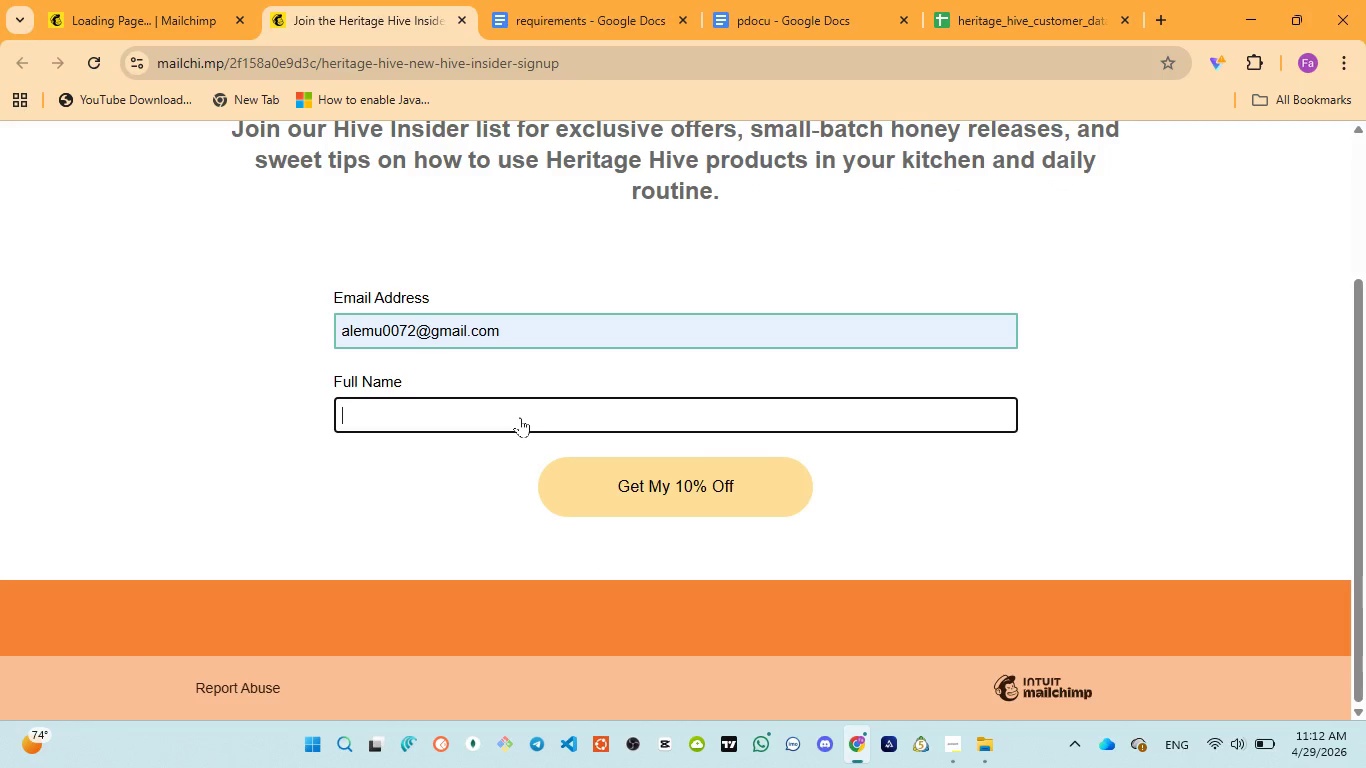 
type(rtgyh)
 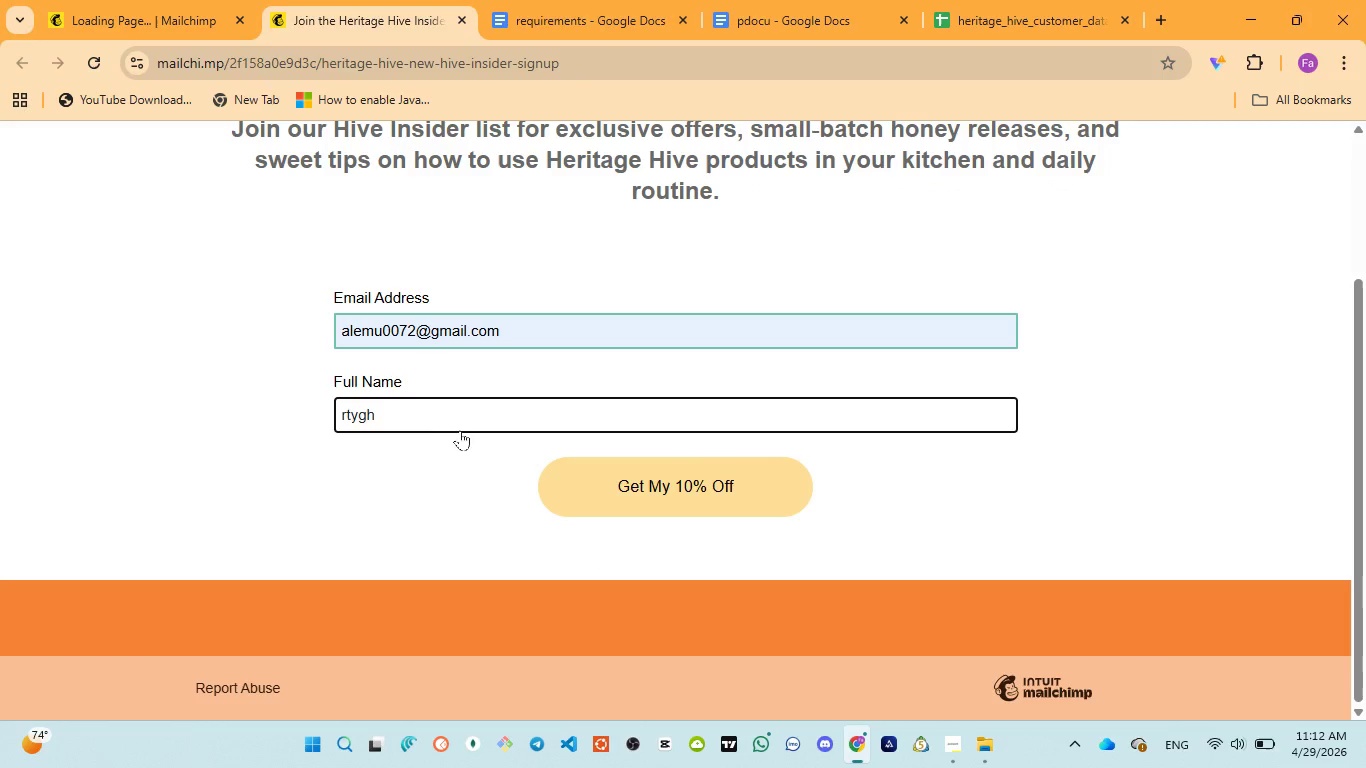 
left_click([439, 421])
 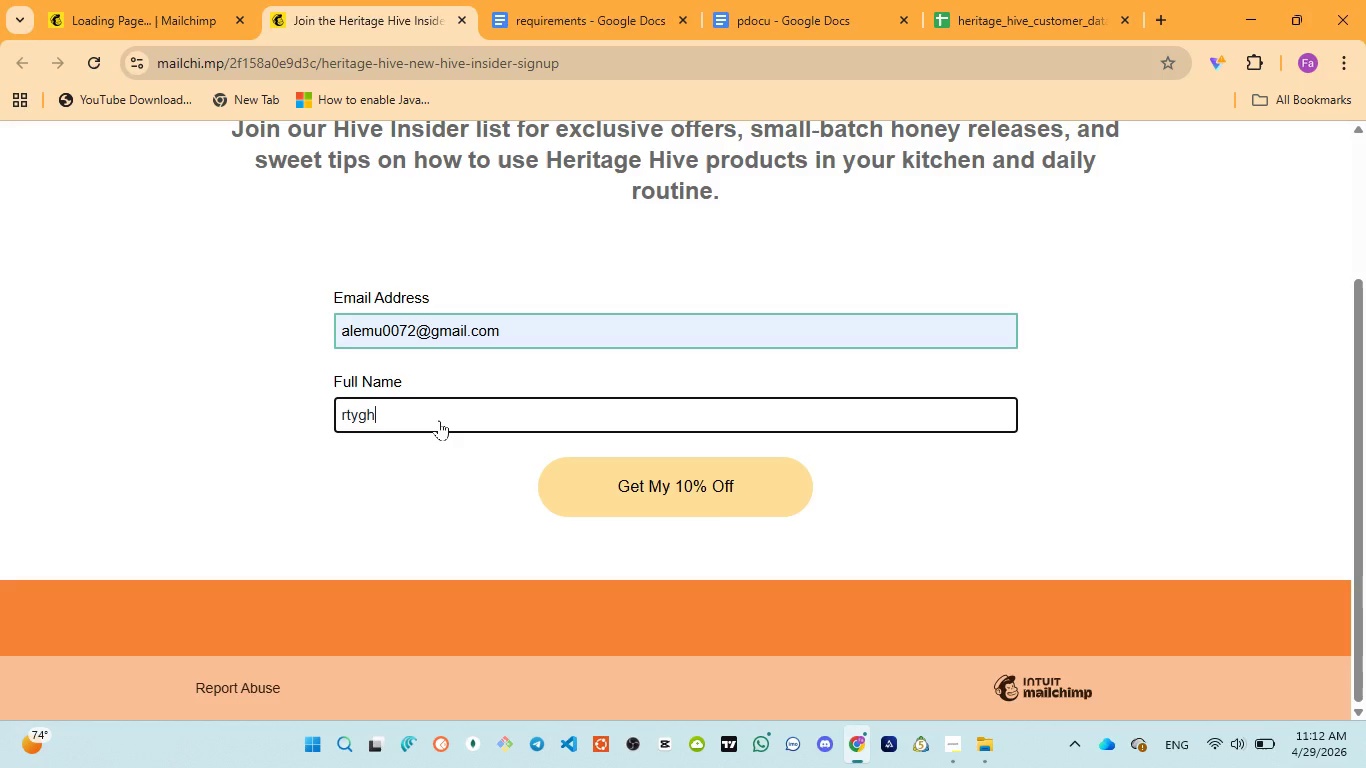 
key(Backspace)
key(Backspace)
key(Backspace)
key(Backspace)
key(Backspace)
type(alex)
 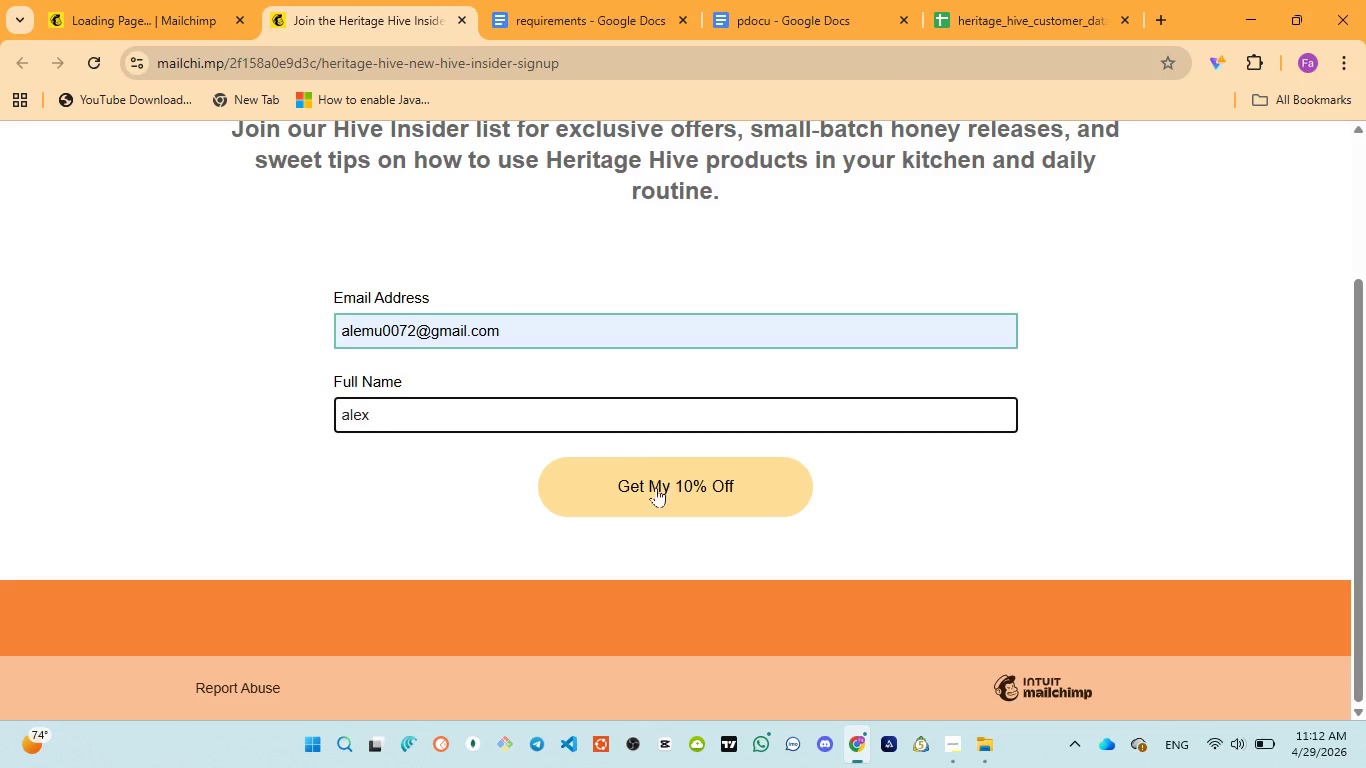 
left_click([679, 505])
 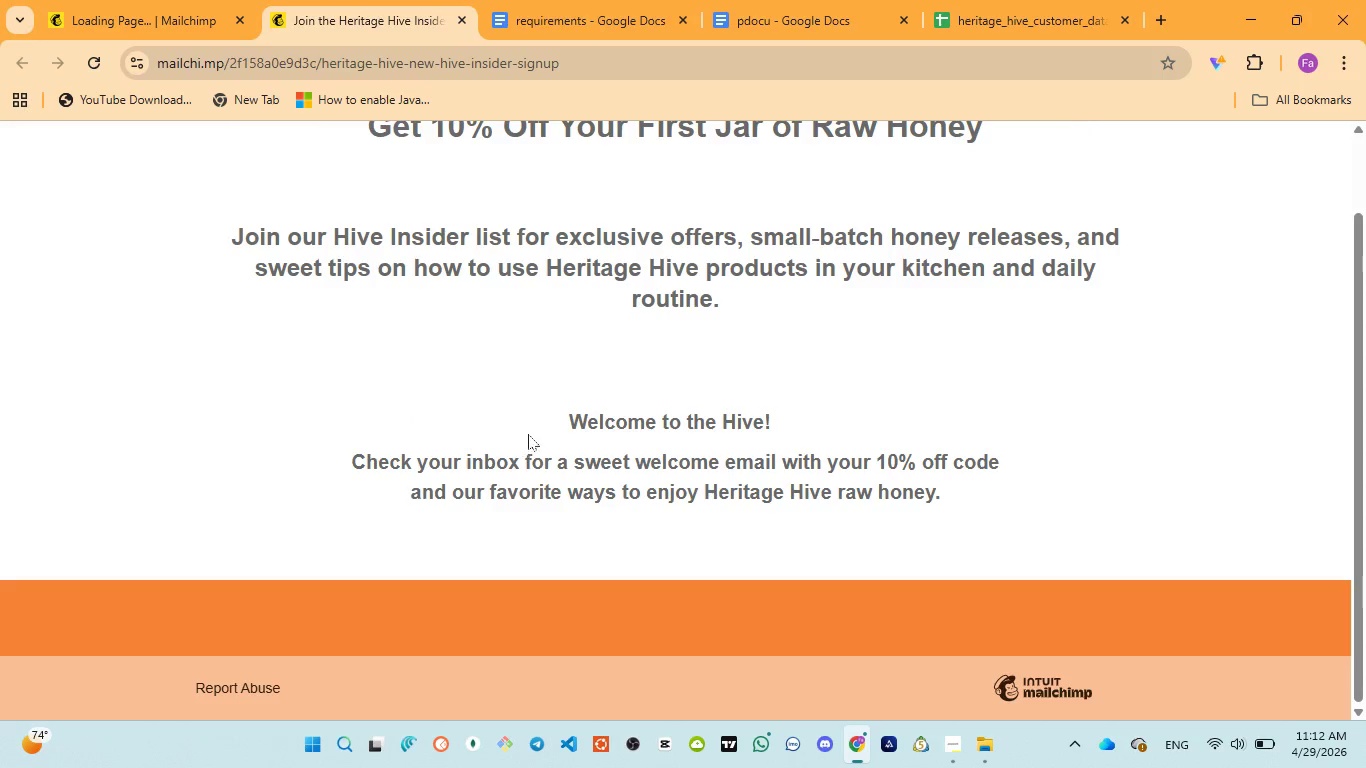 
left_click_drag(start_coordinate=[546, 411], to_coordinate=[970, 511])
 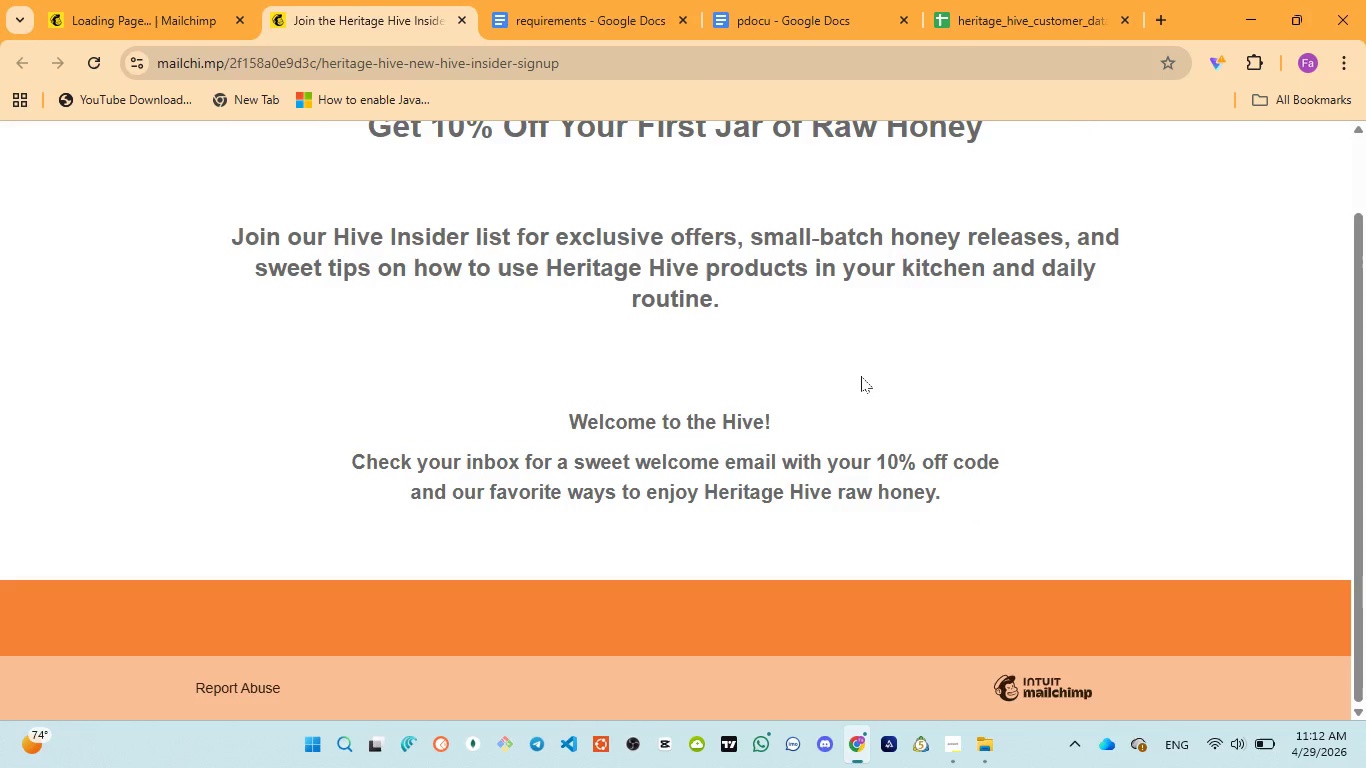 
left_click([861, 376])
 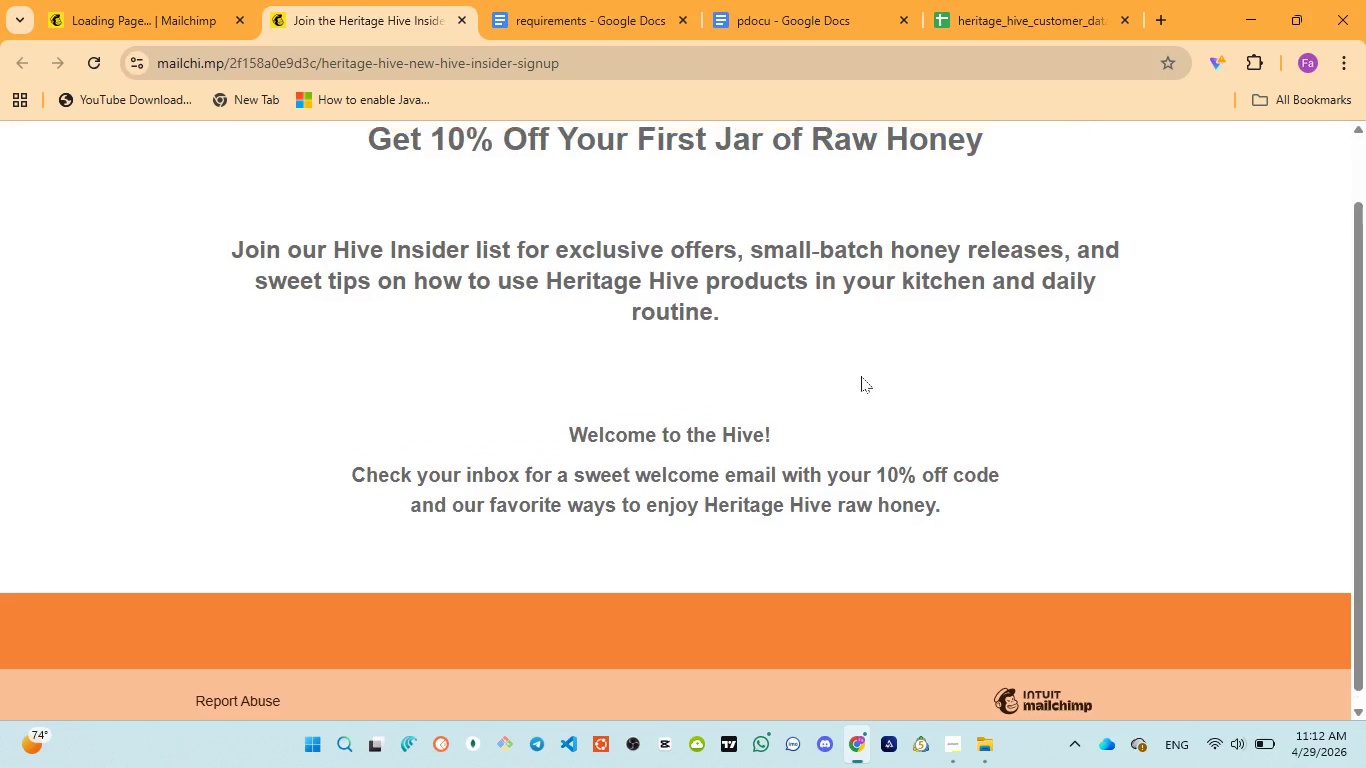 
scroll: coordinate [861, 376], scroll_direction: up, amount: 4.0
 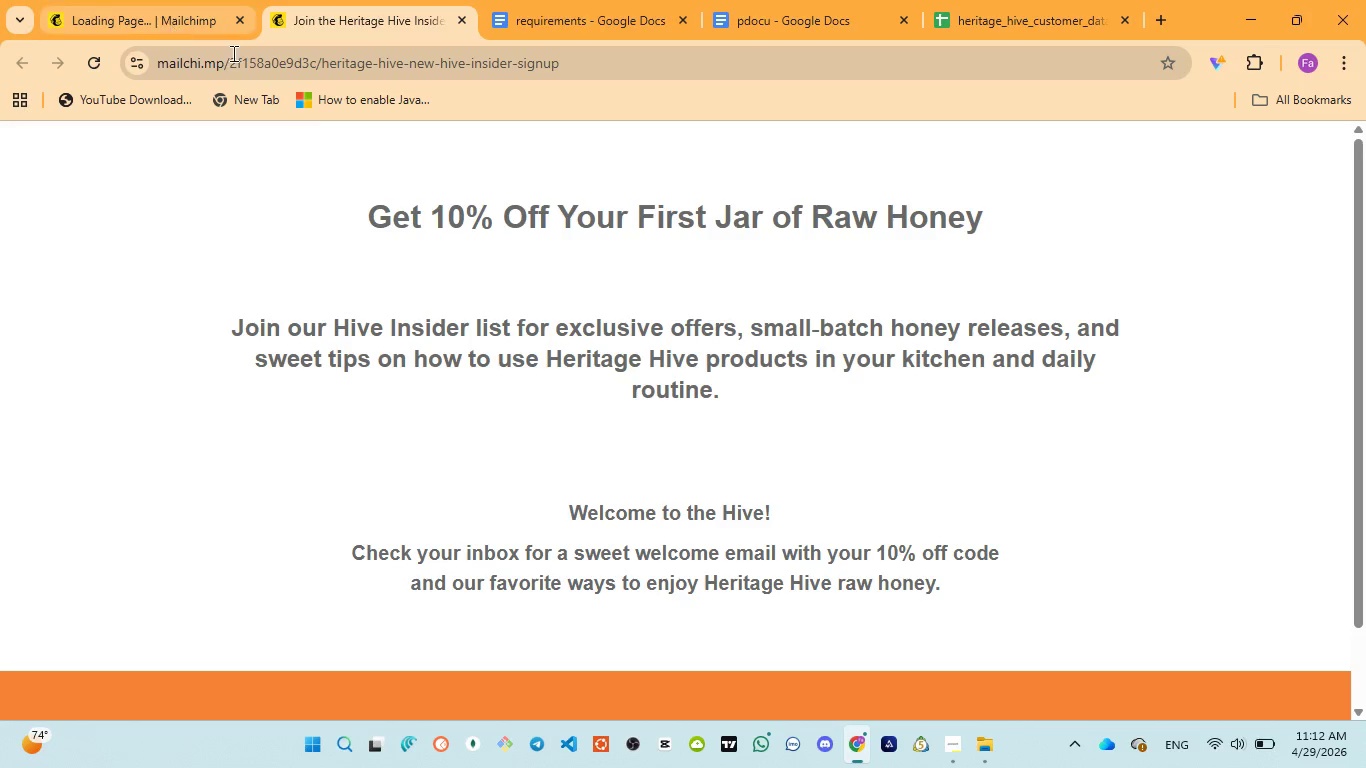 
left_click([349, 66])
 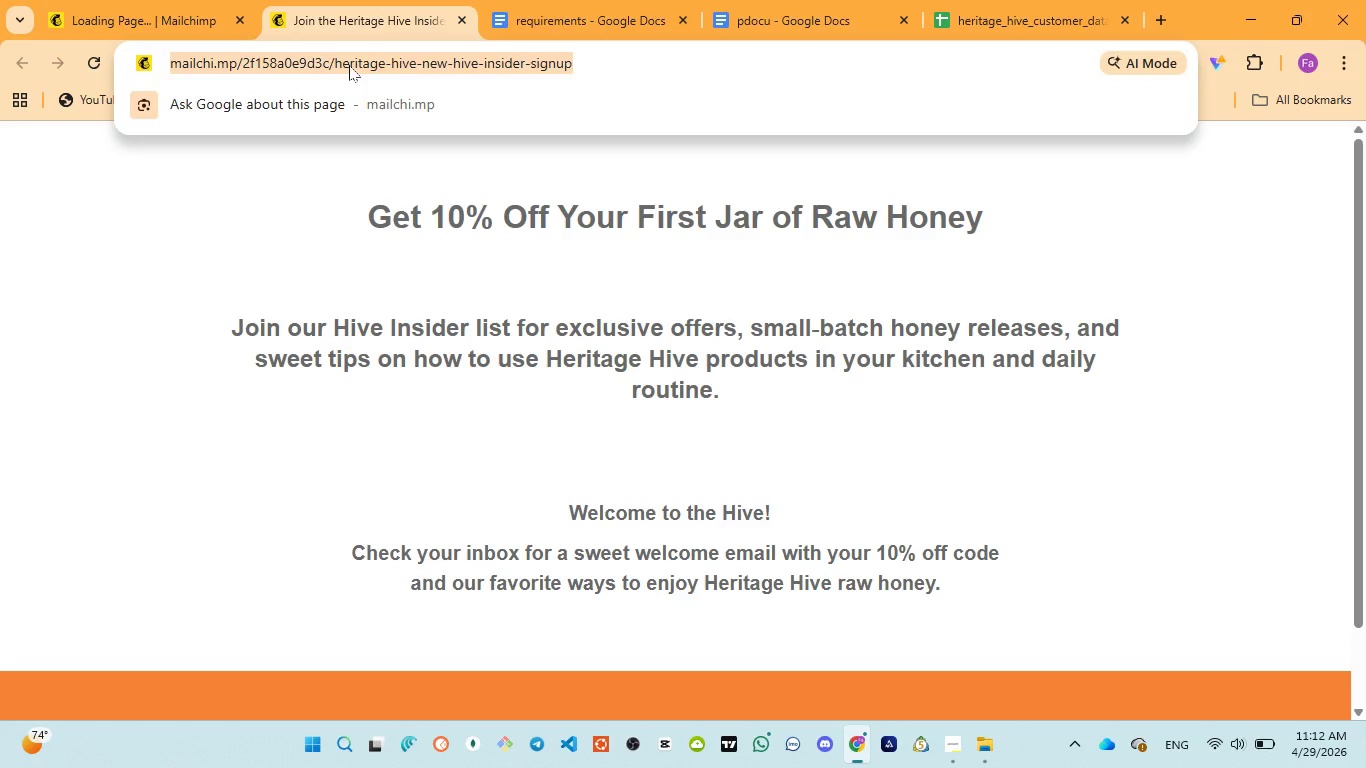 
key(Control+C)
 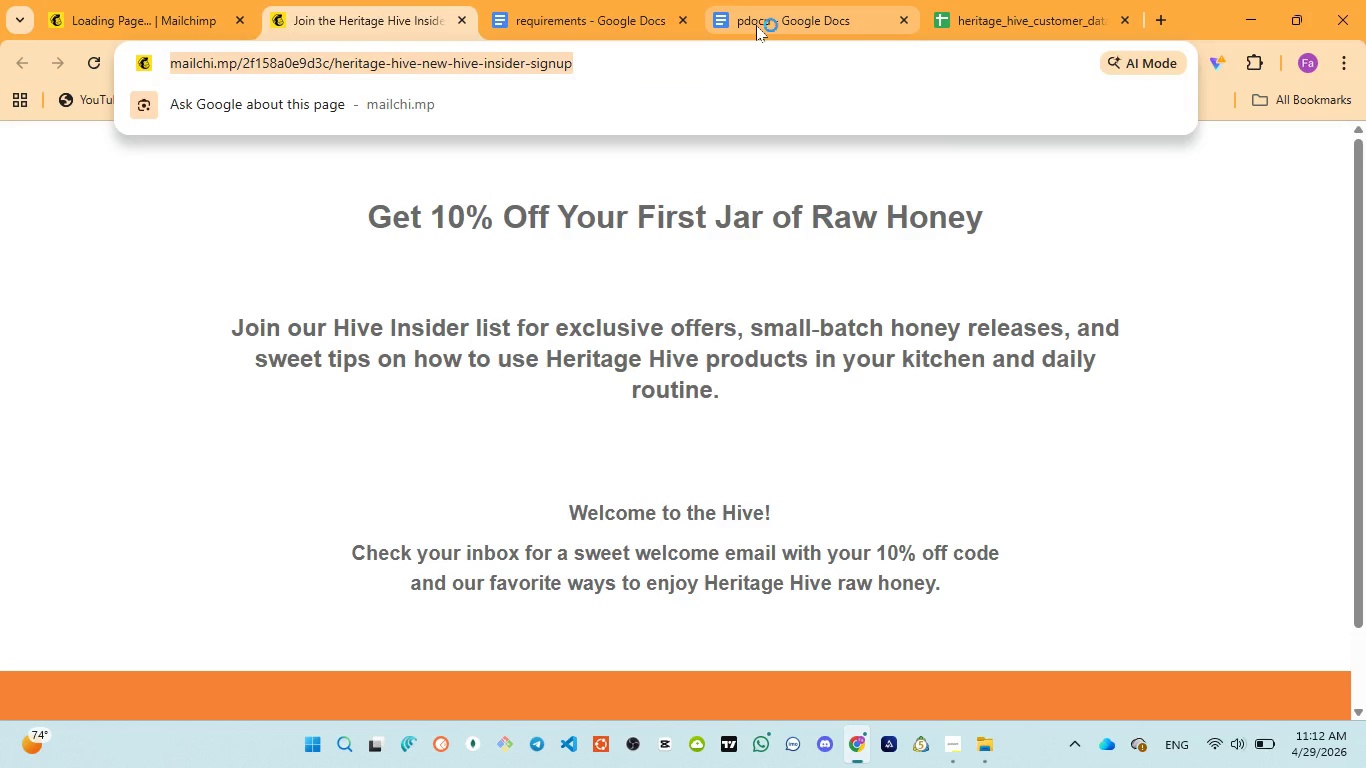 
left_click([756, 25])
 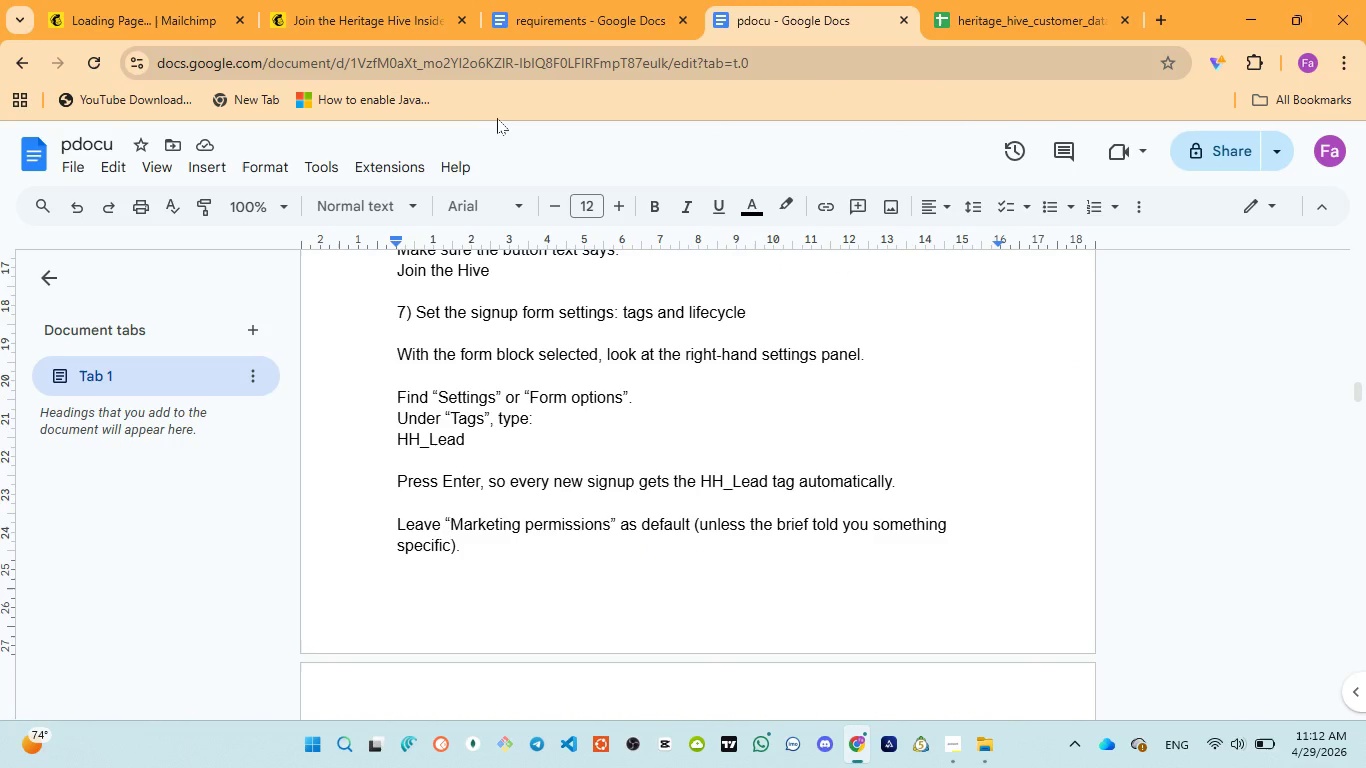 
left_click([532, 11])
 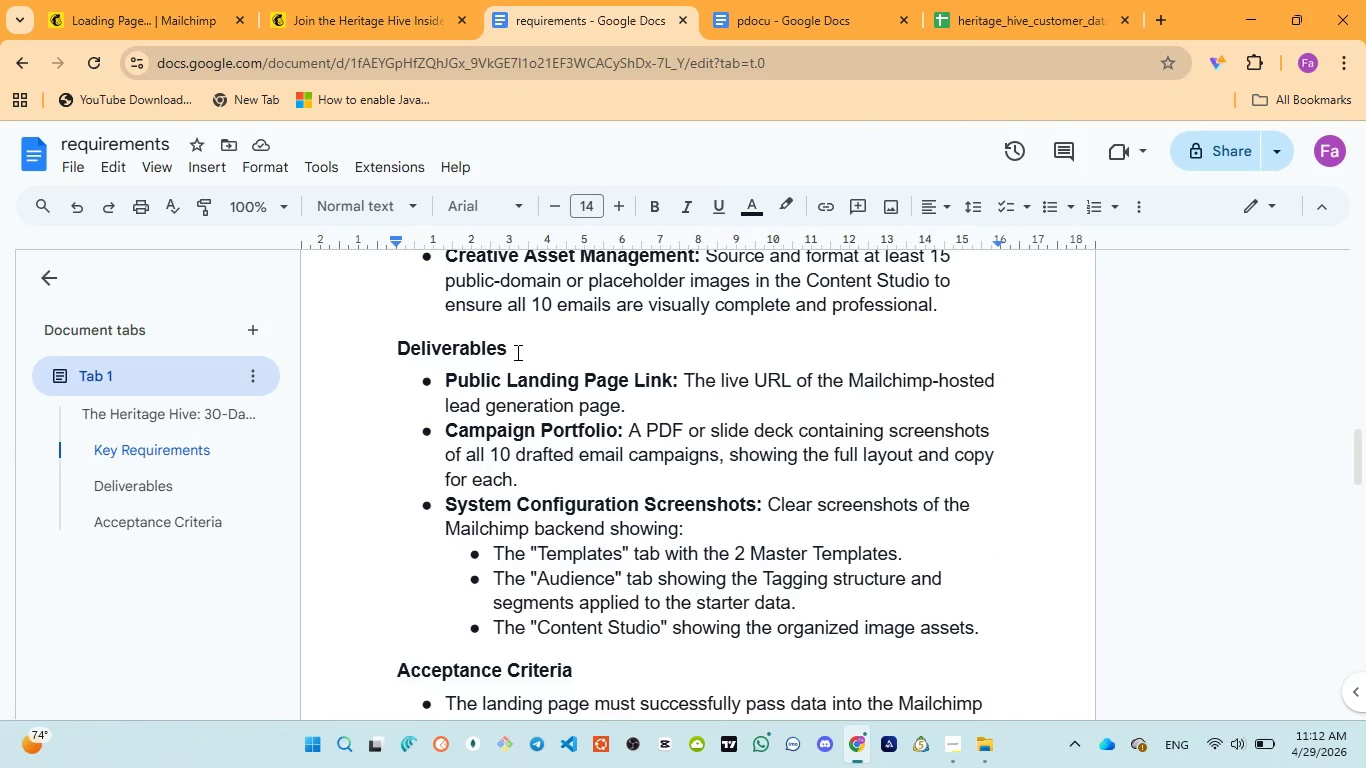 
left_click([510, 353])
 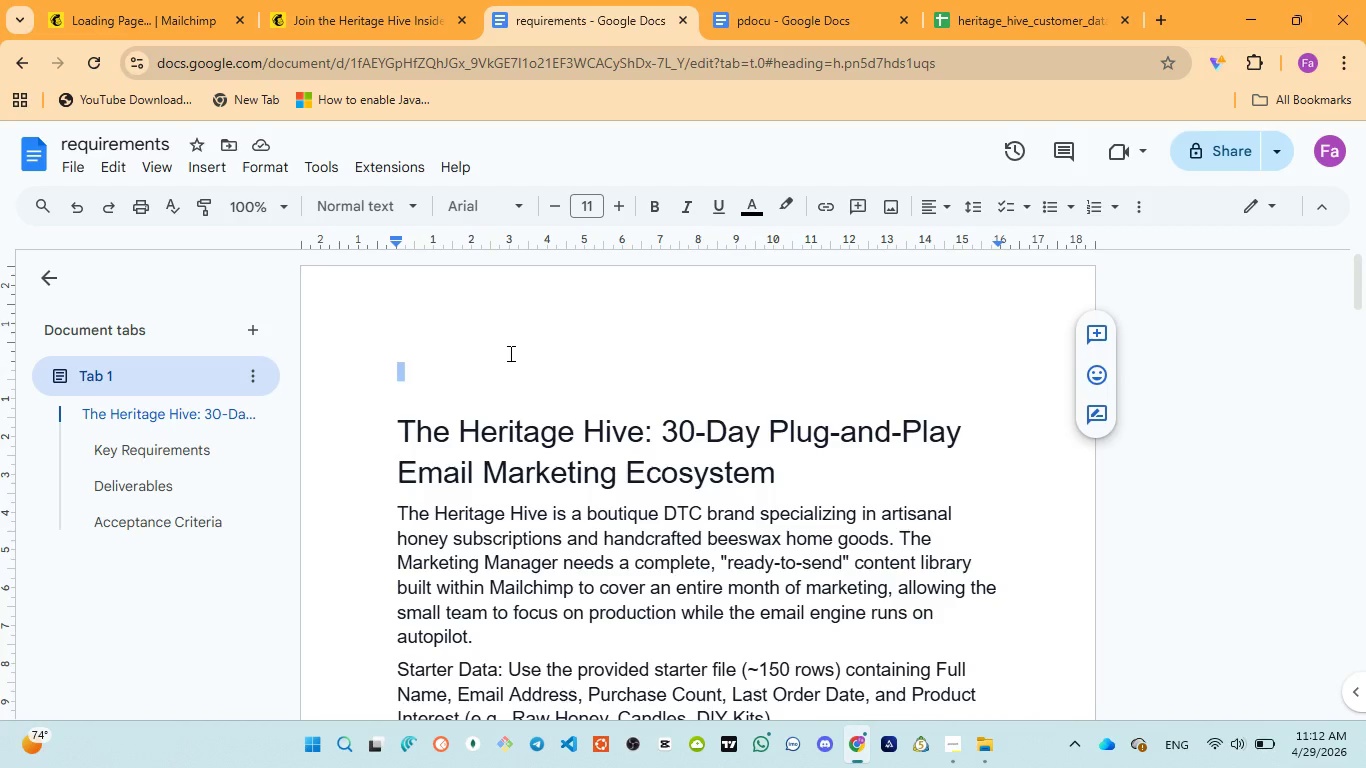 
scroll: coordinate [516, 353], scroll_direction: up, amount: 20.0
 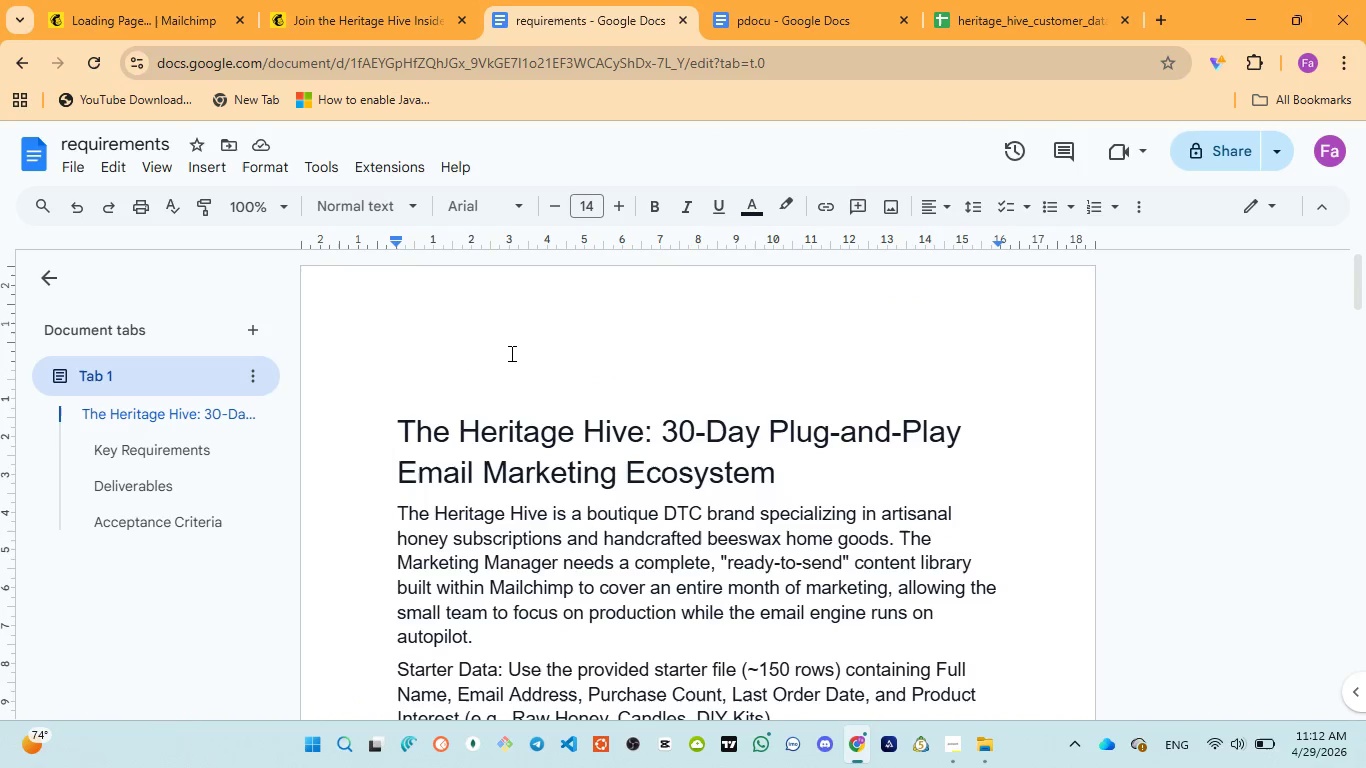 
type(landing page url: v)
key(Backspace)
 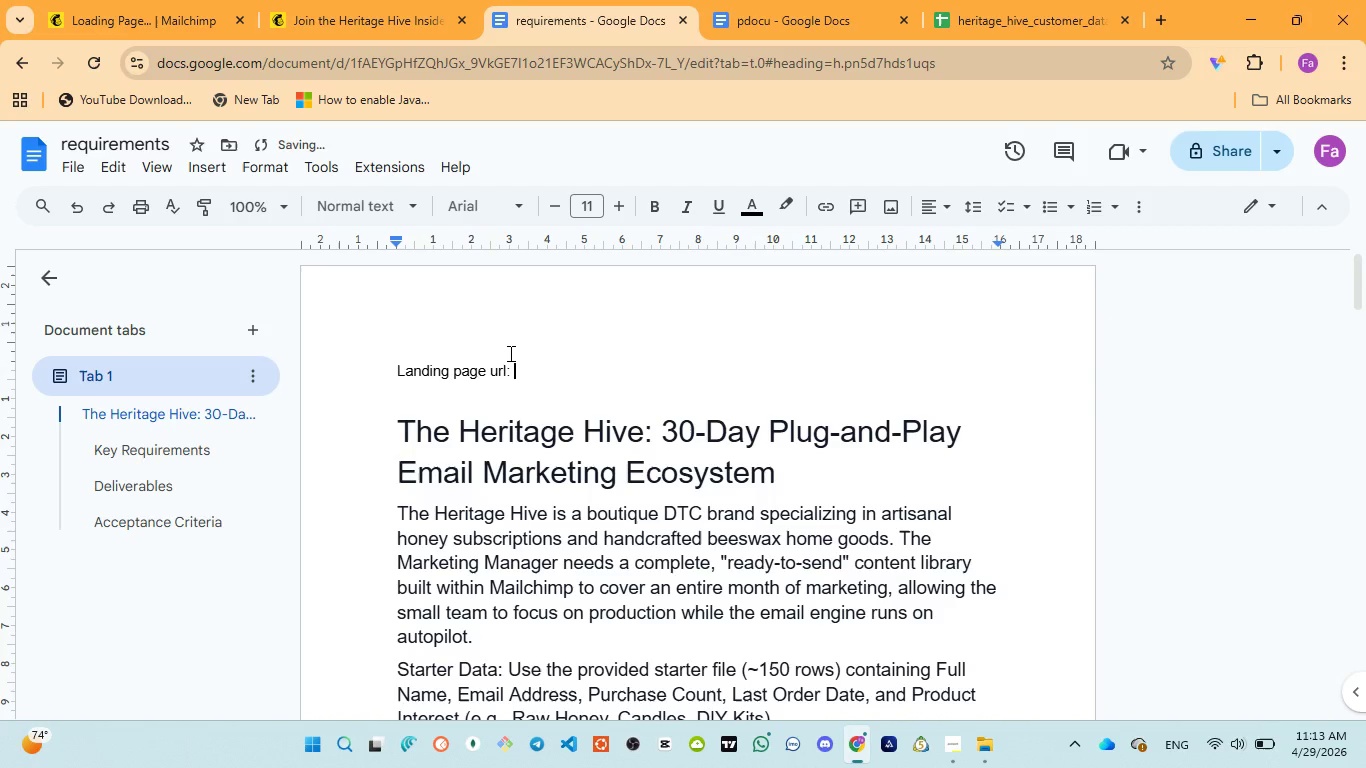 
key(Control+ControlLeft)
 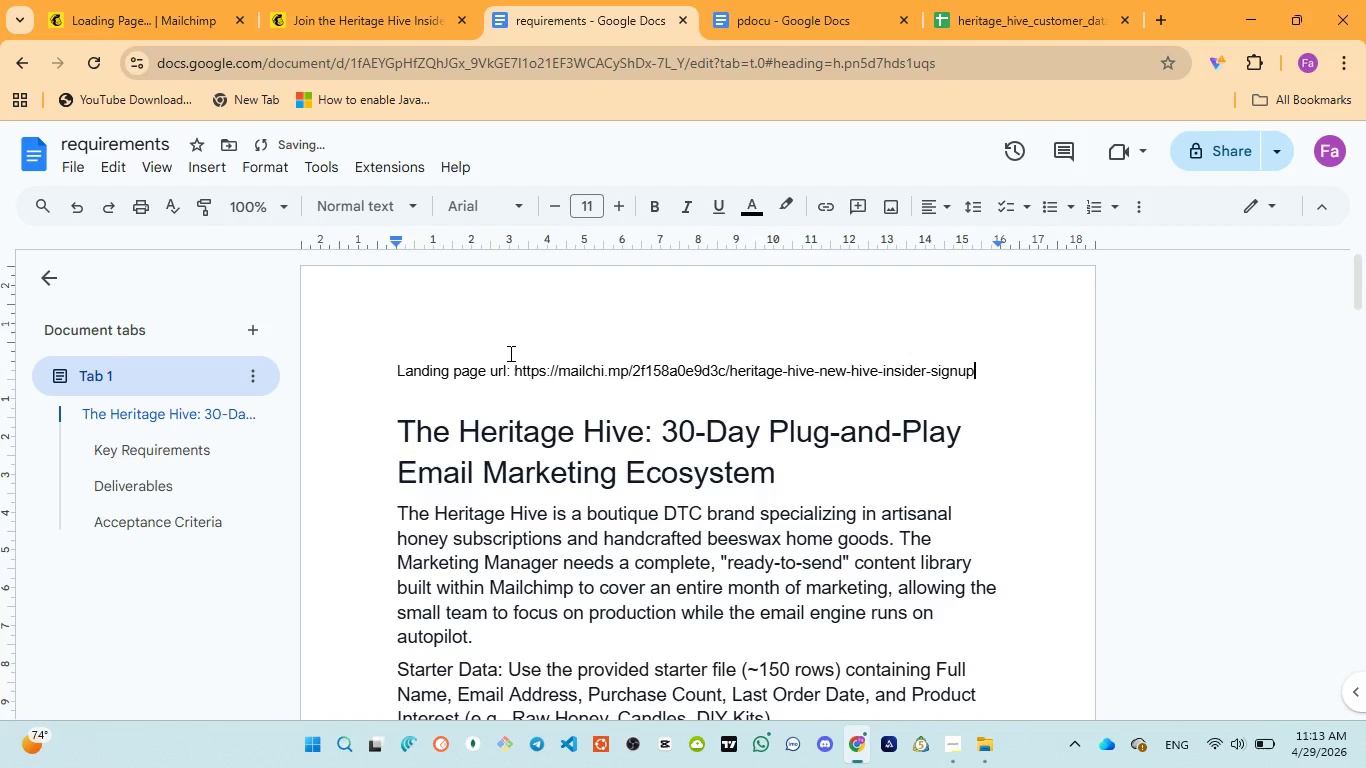 
key(Control+V)
 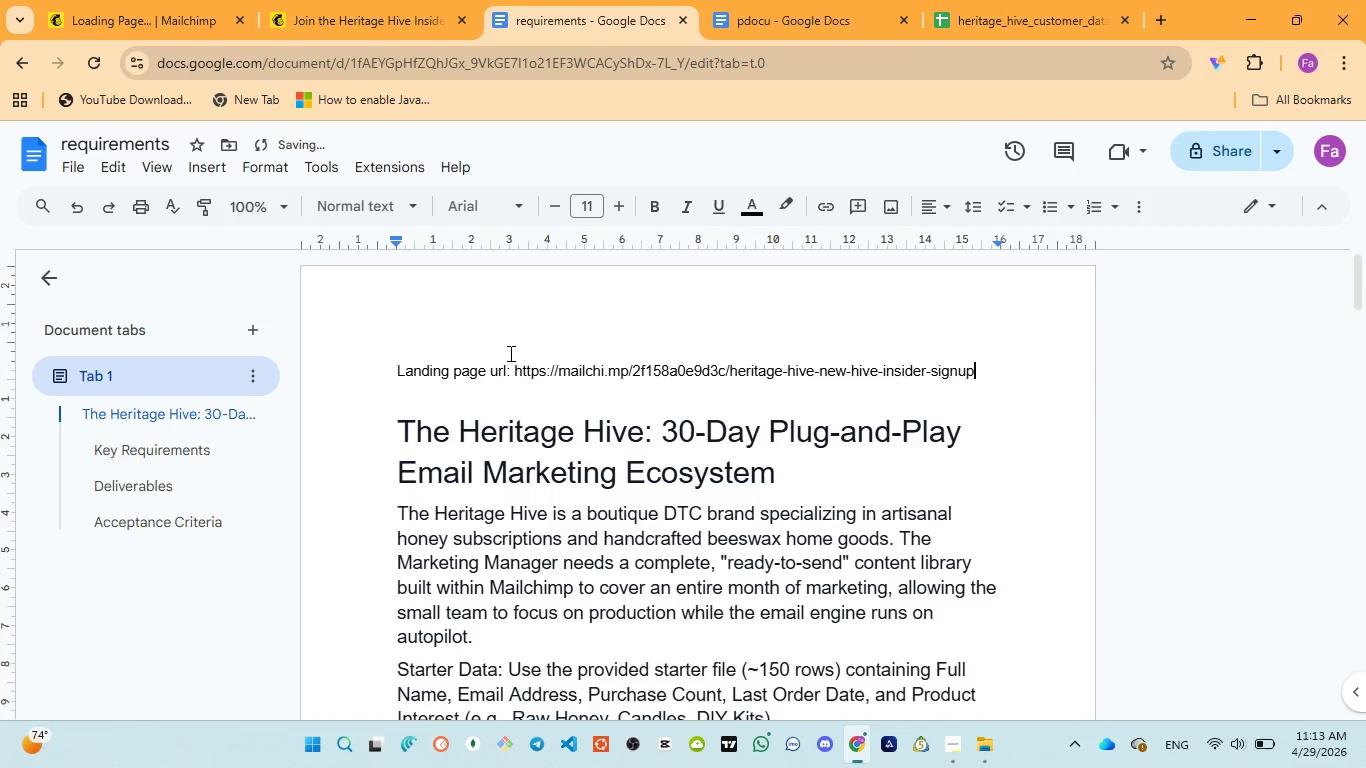 
key(Enter)
 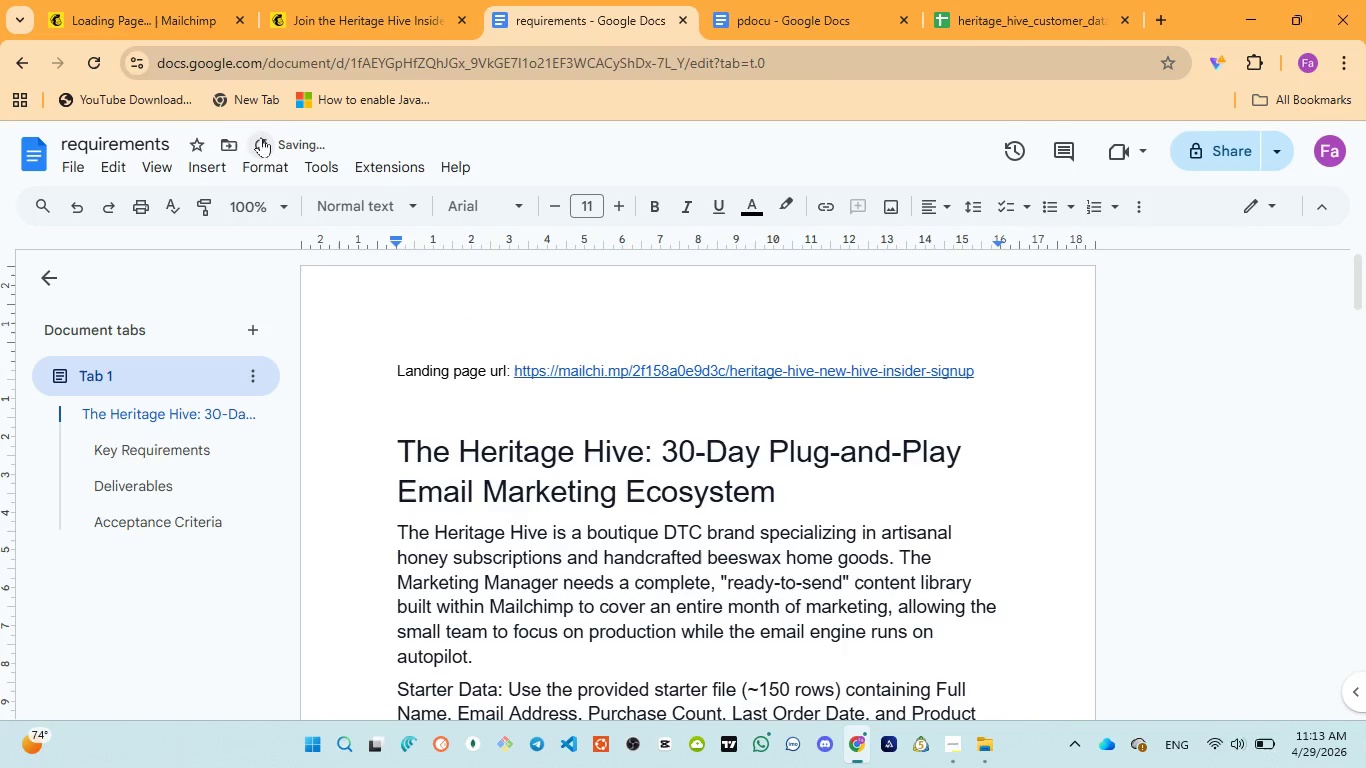 
left_click([307, 10])
 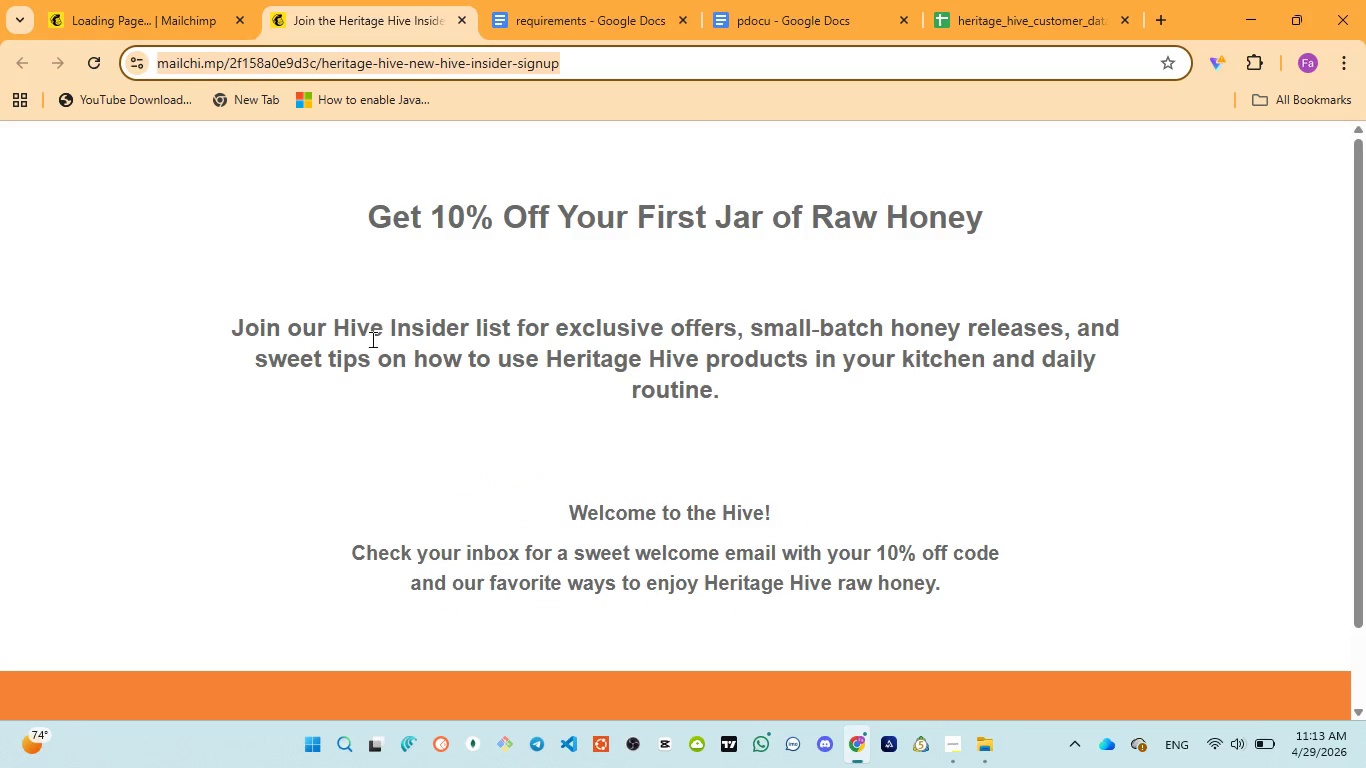 
left_click([351, 387])
 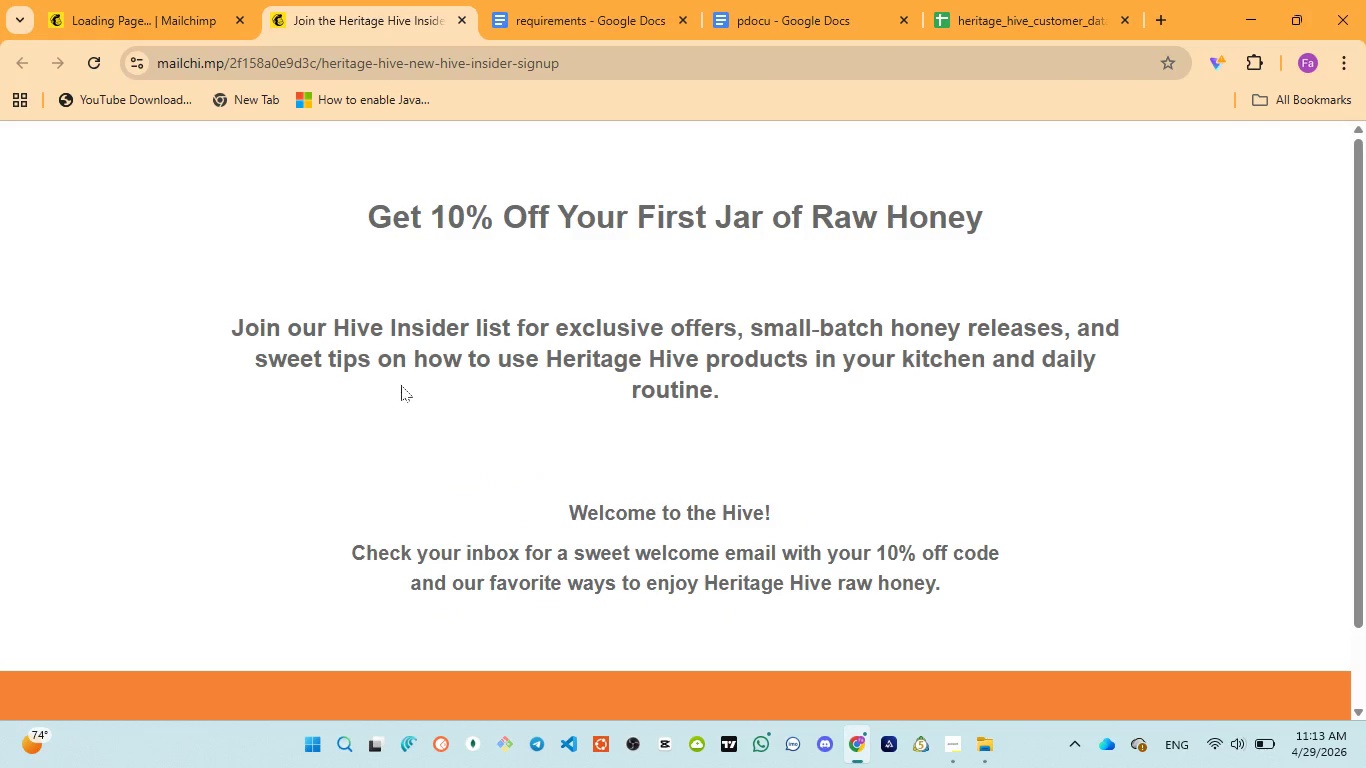 
left_click_drag(start_coordinate=[545, 505], to_coordinate=[968, 576])
 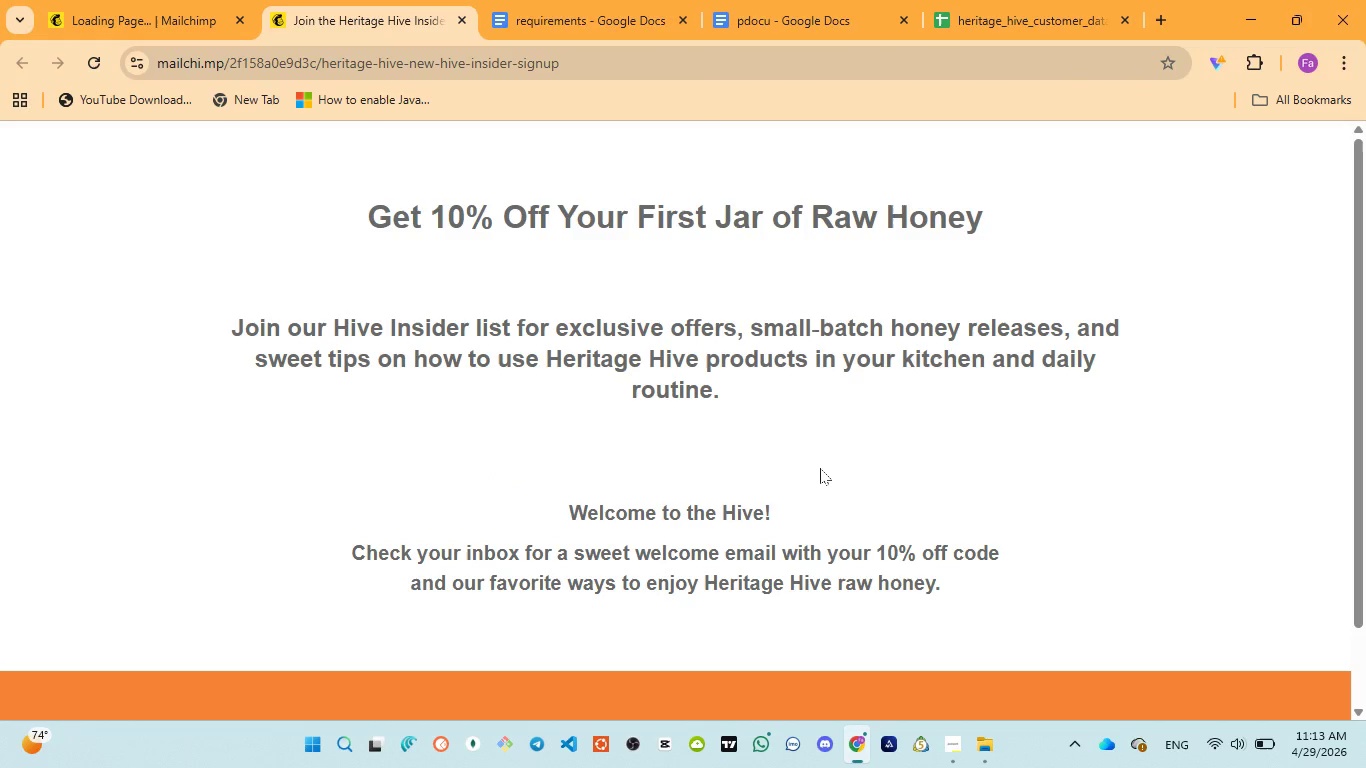 
left_click([820, 468])
 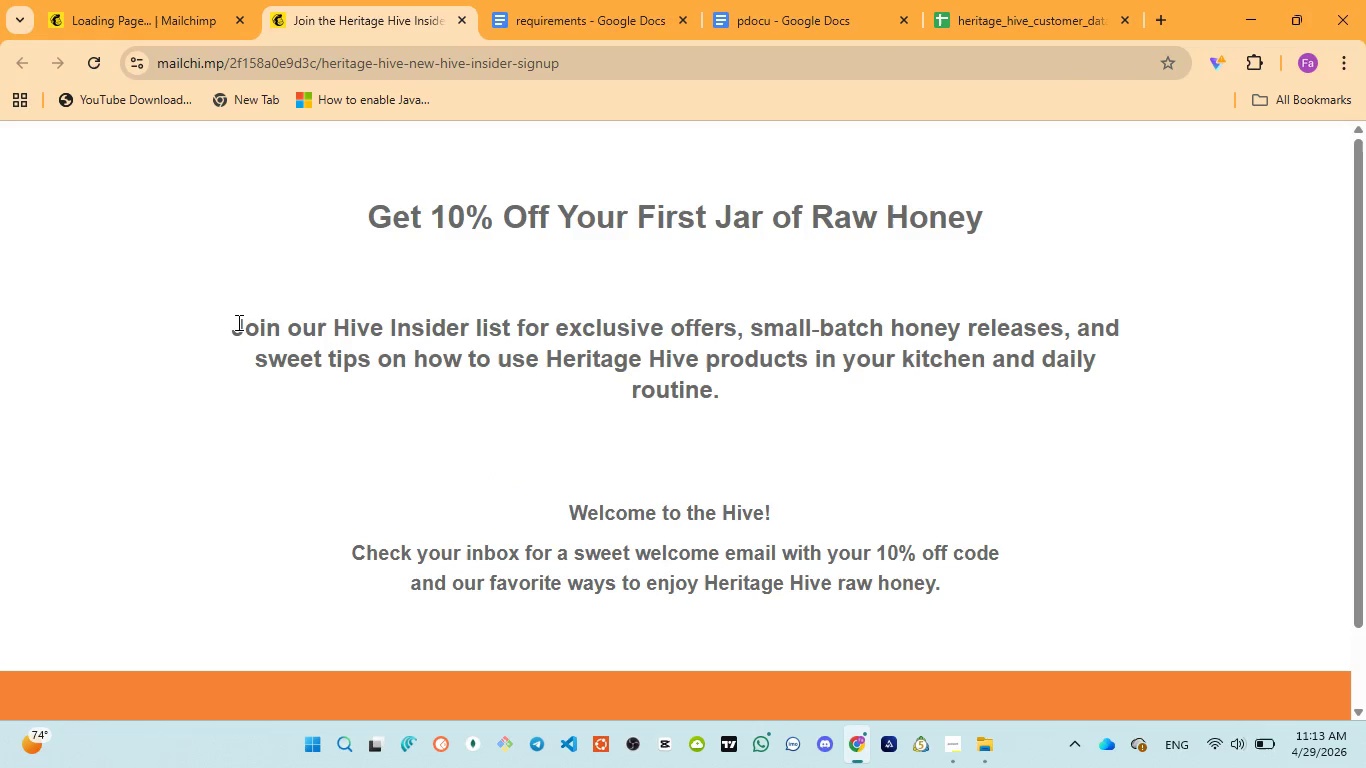 
left_click_drag(start_coordinate=[220, 322], to_coordinate=[908, 410])
 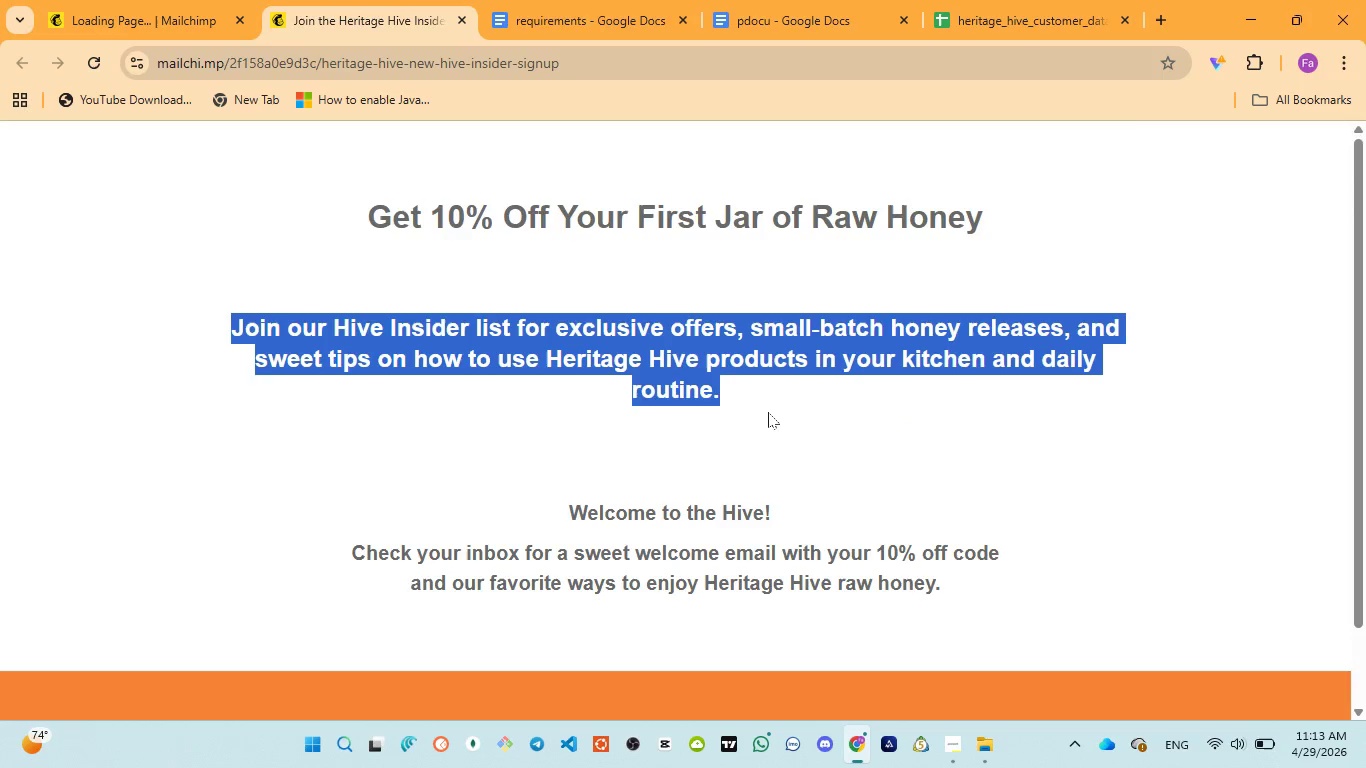 
scroll: coordinate [768, 413], scroll_direction: down, amount: 5.0
 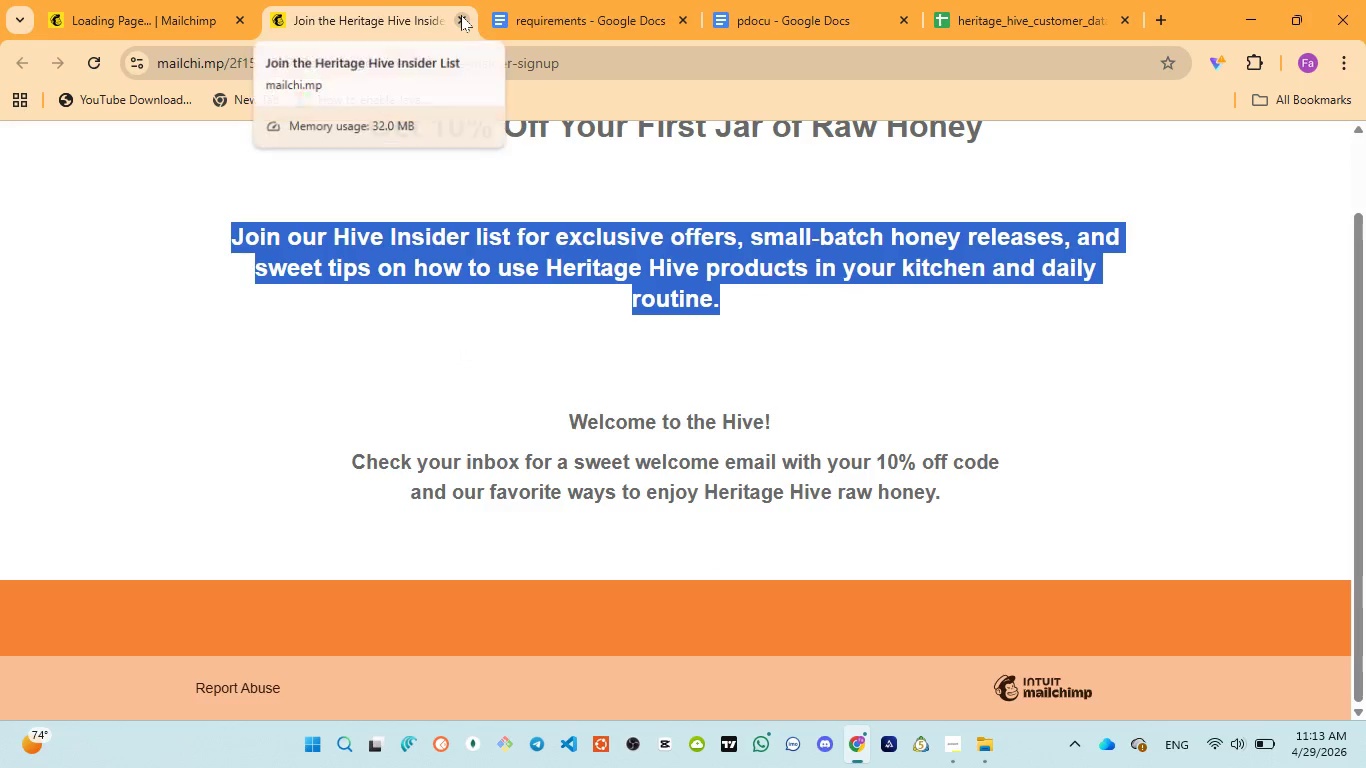 
left_click([461, 15])
 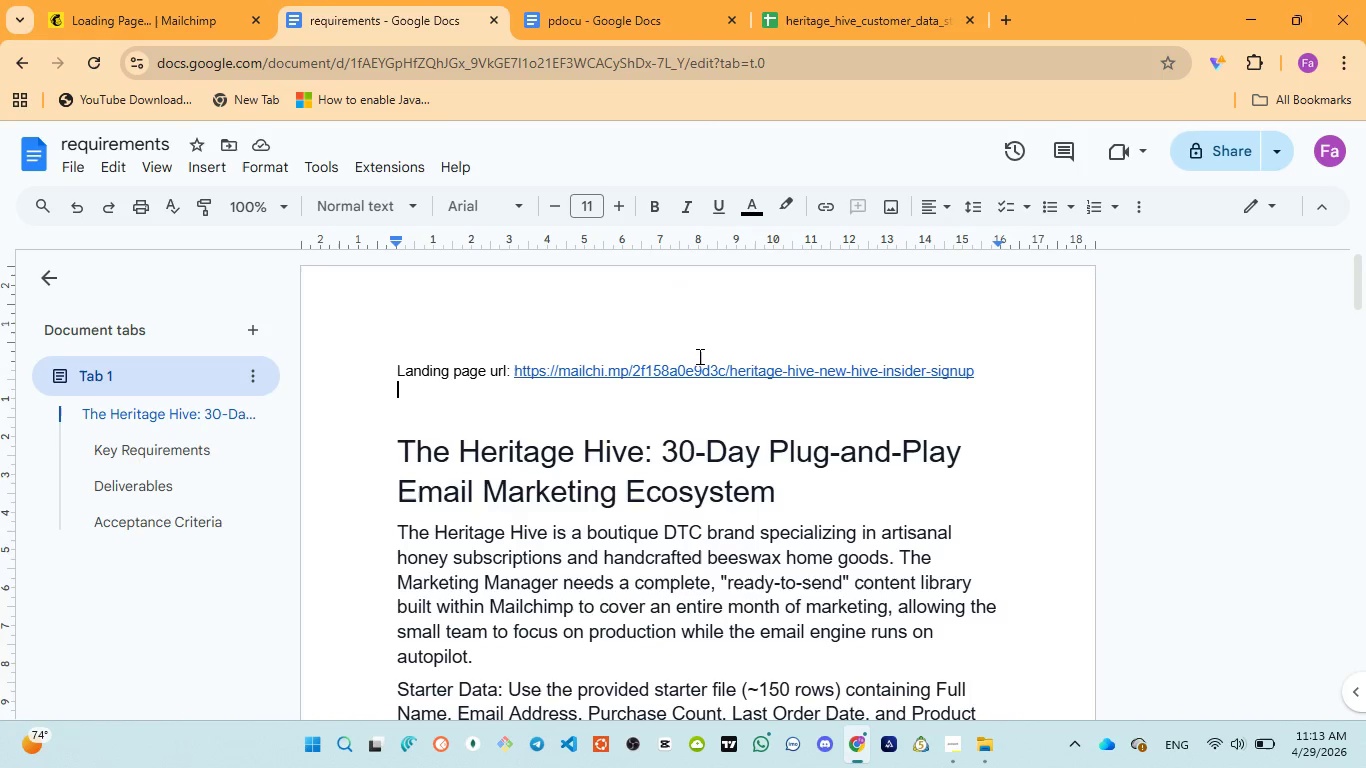 
left_click([699, 367])
 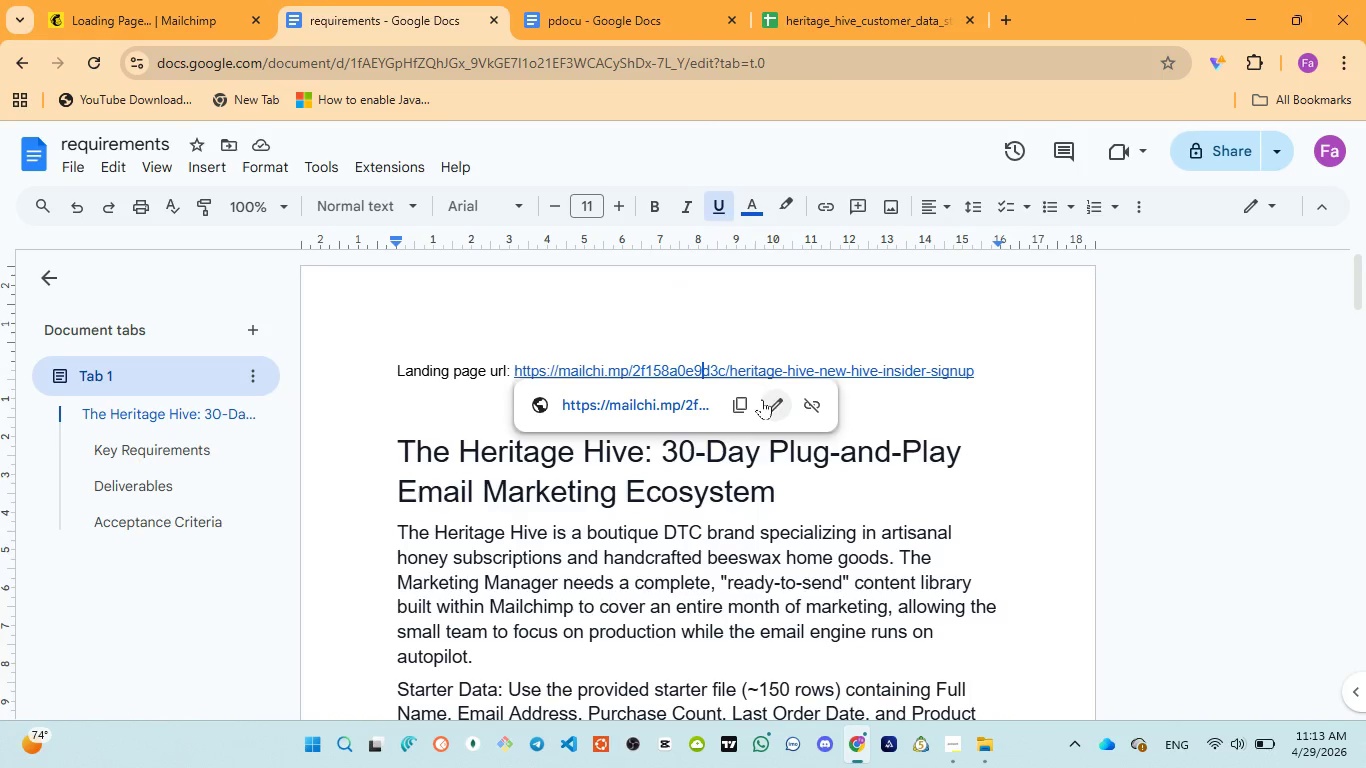 
left_click([657, 407])
 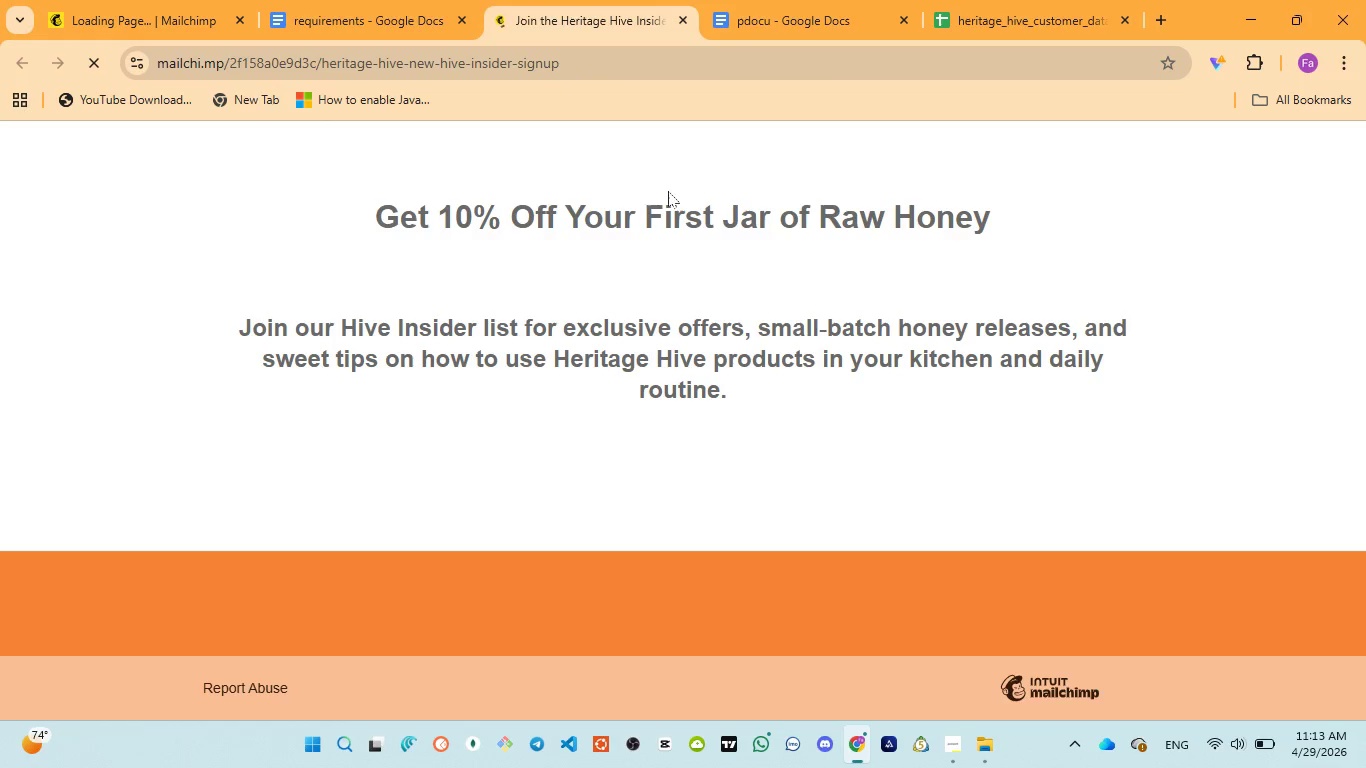 
scroll: coordinate [735, 320], scroll_direction: down, amount: 3.0
 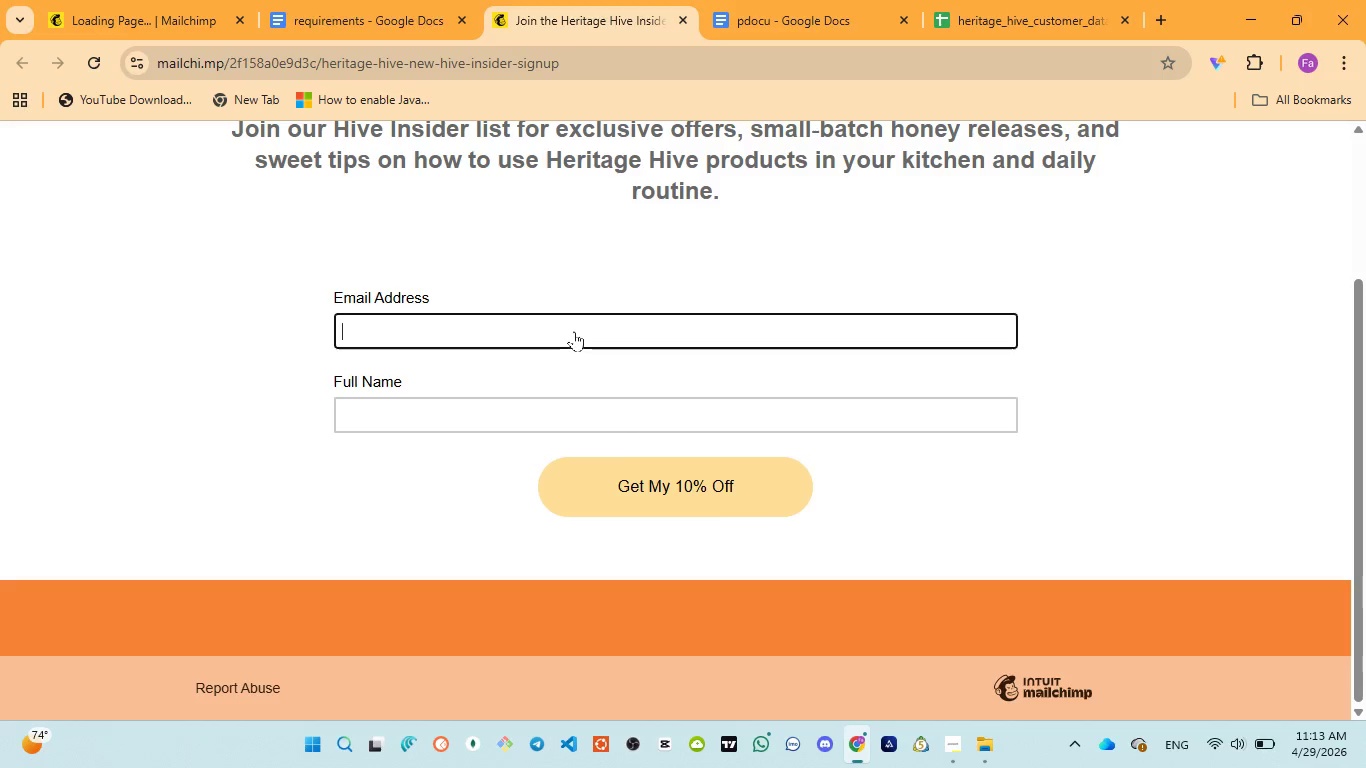 
double_click([574, 331])
 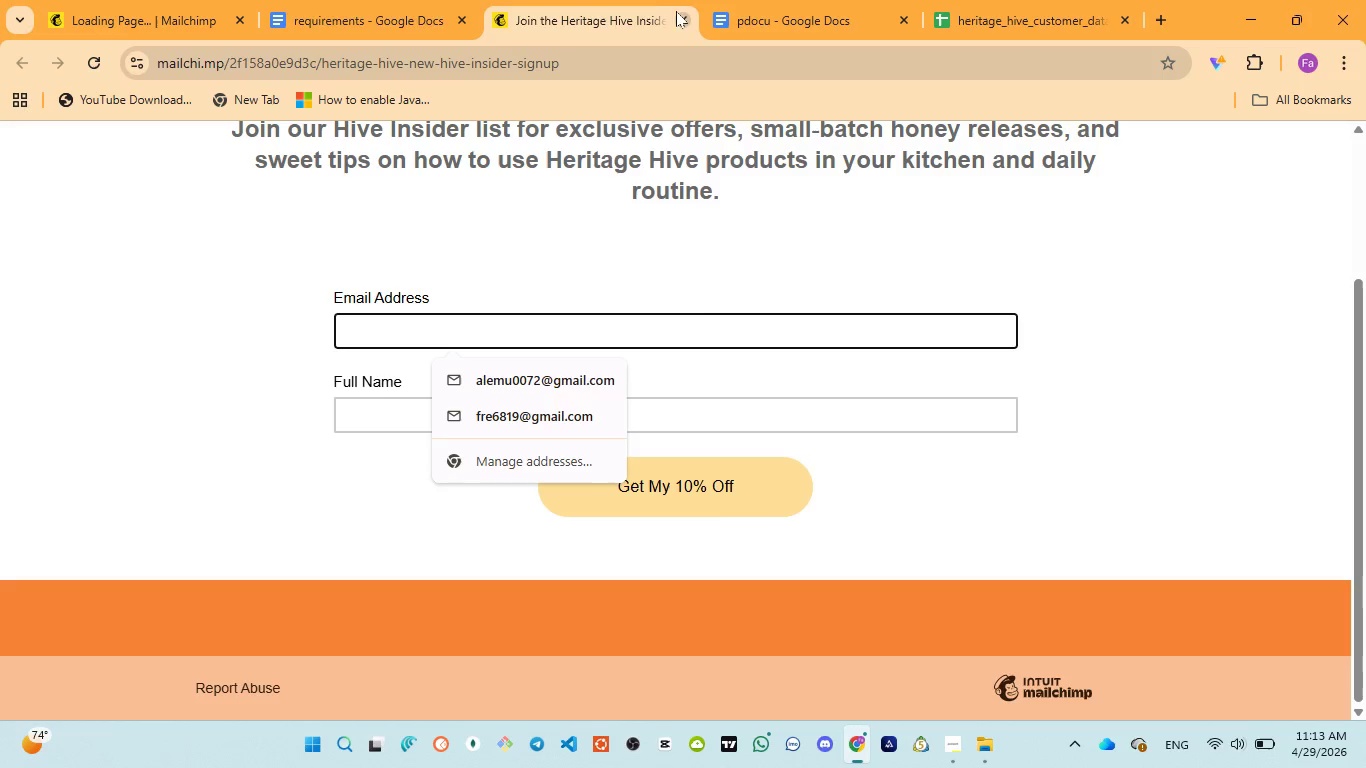 
left_click([685, 20])
 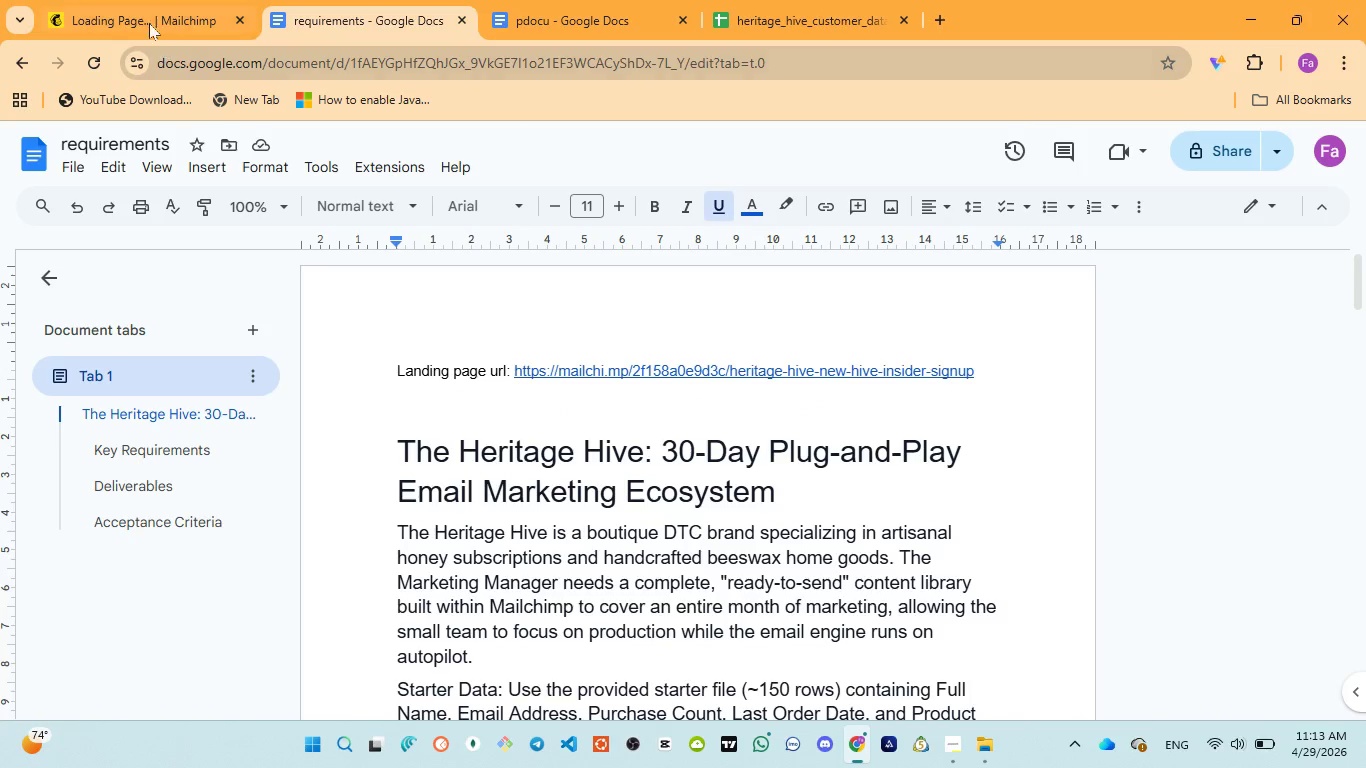 
left_click([148, 21])
 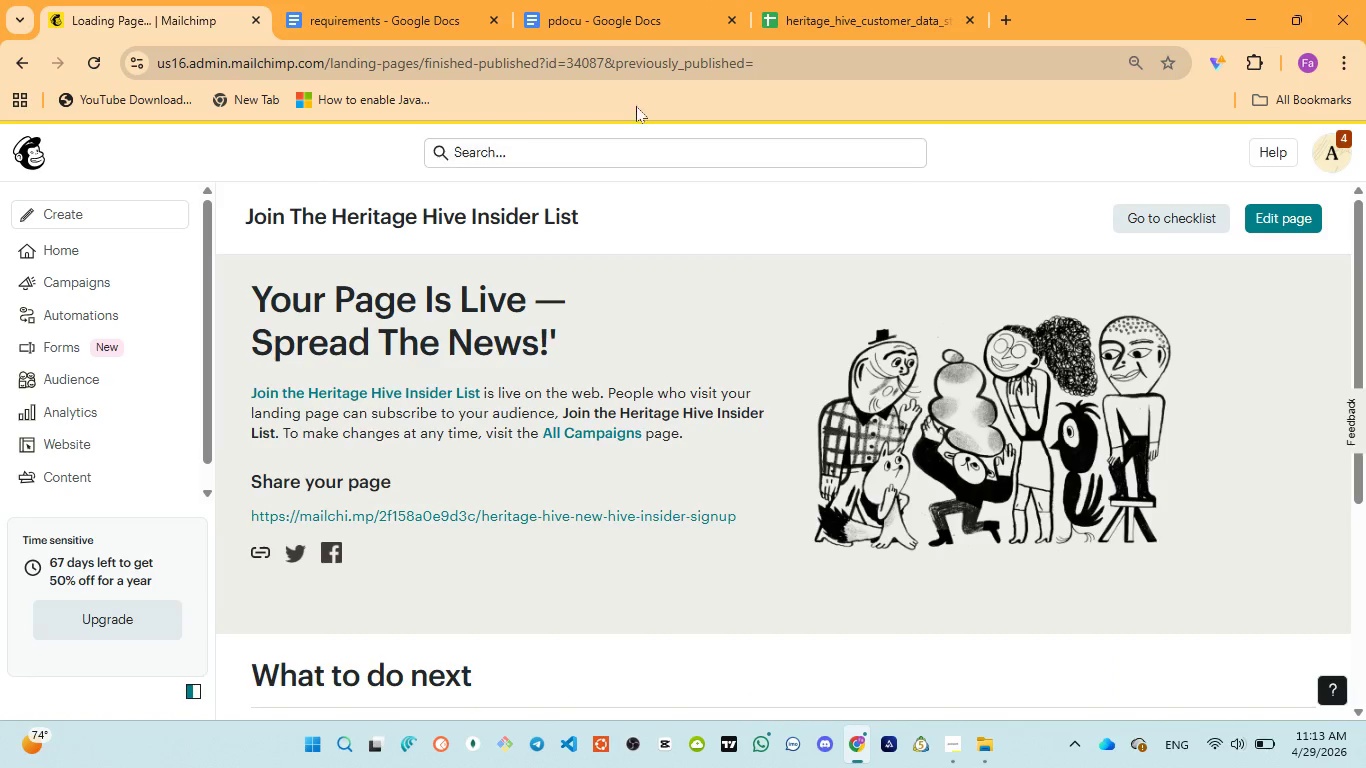 
left_click([608, 23])
 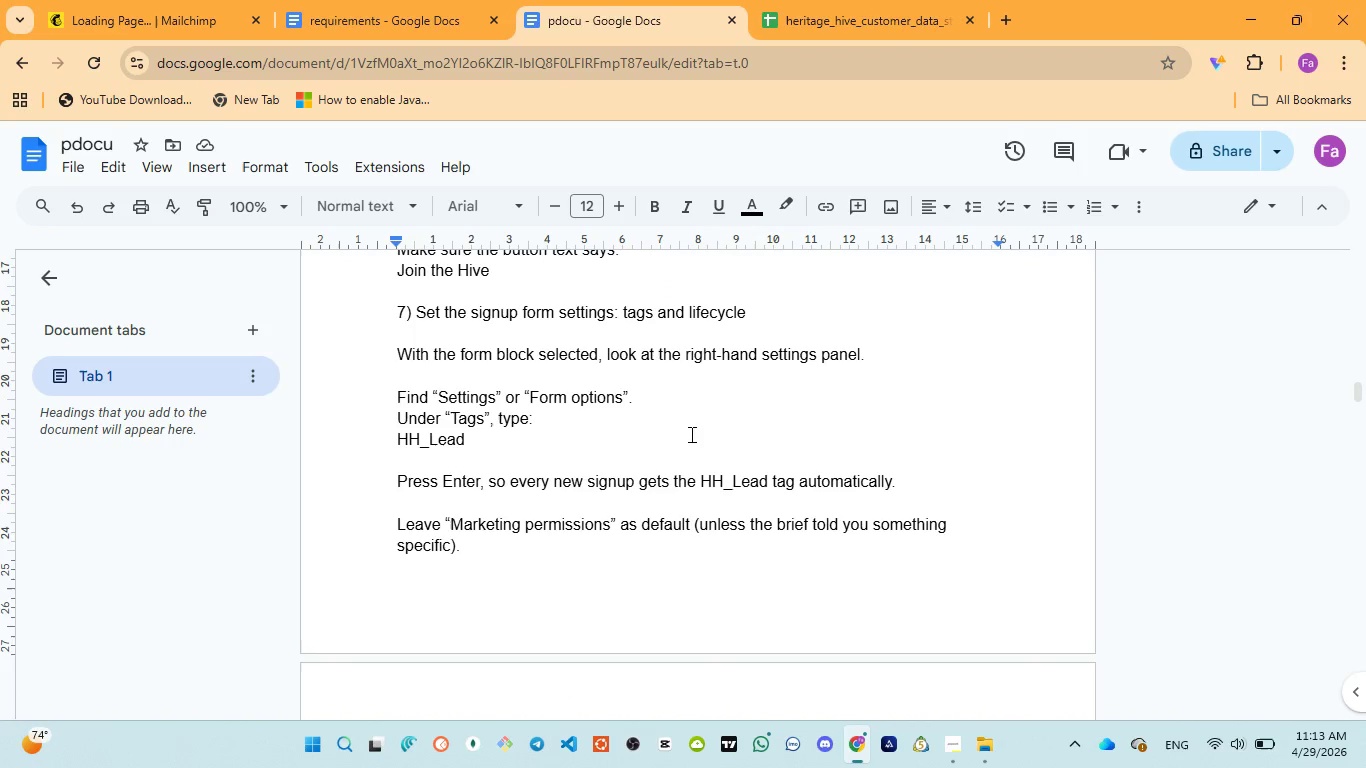 
scroll: coordinate [694, 476], scroll_direction: down, amount: 13.0
 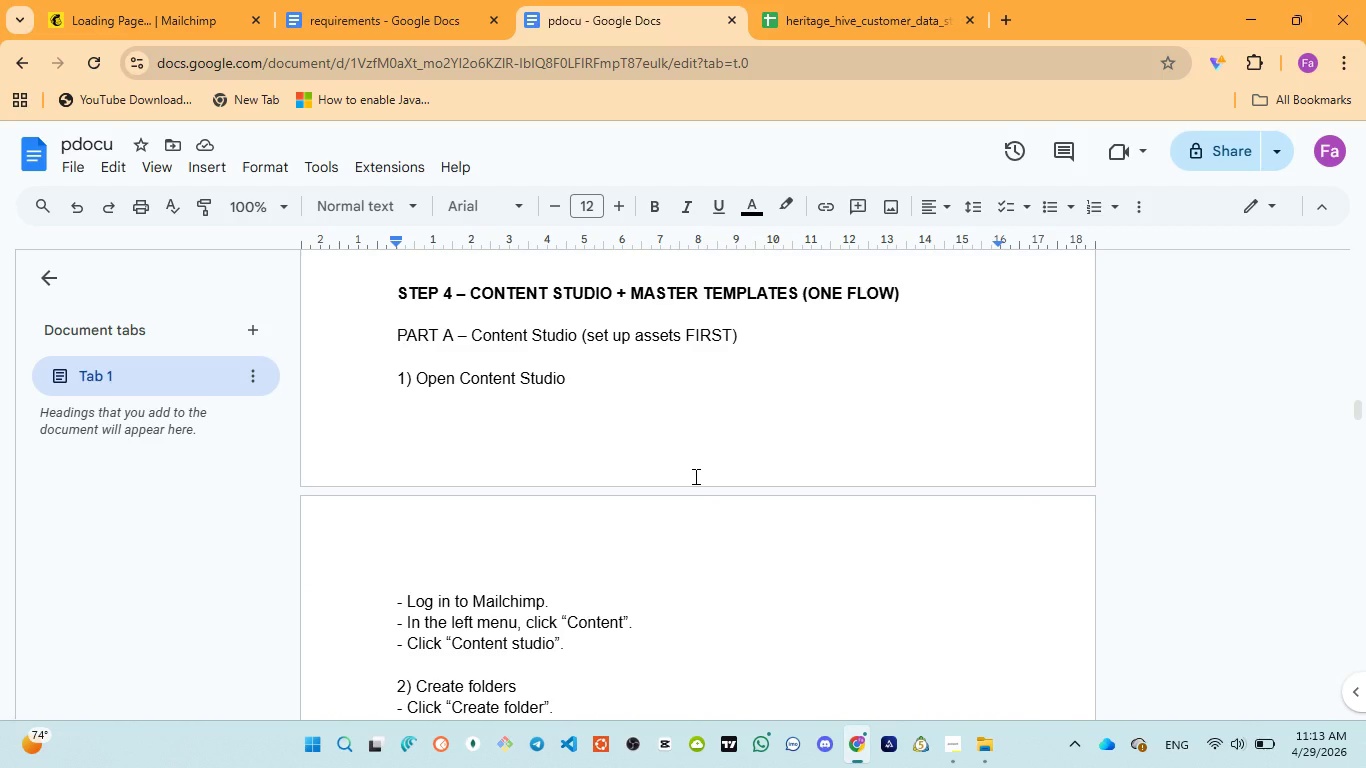 
scroll: coordinate [710, 476], scroll_direction: down, amount: 2.0
 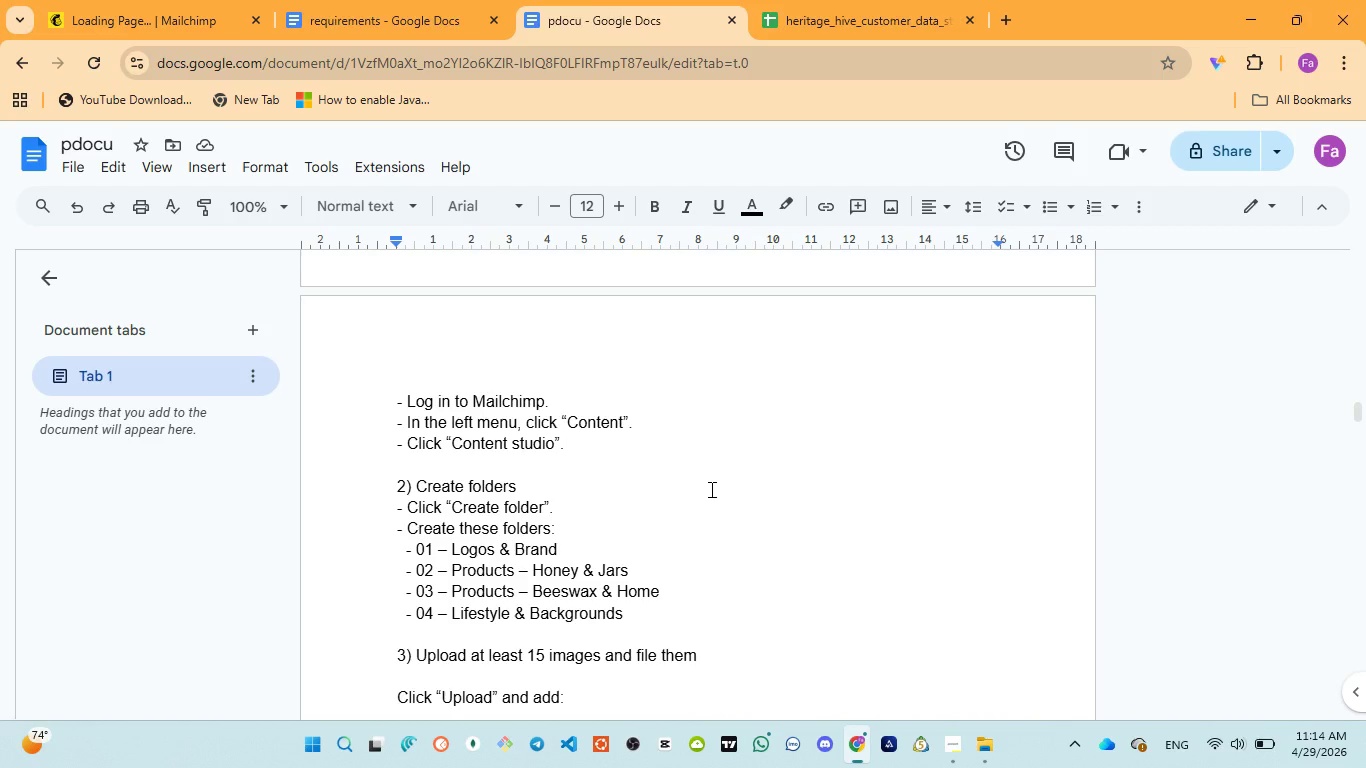 
wait(45.74)
 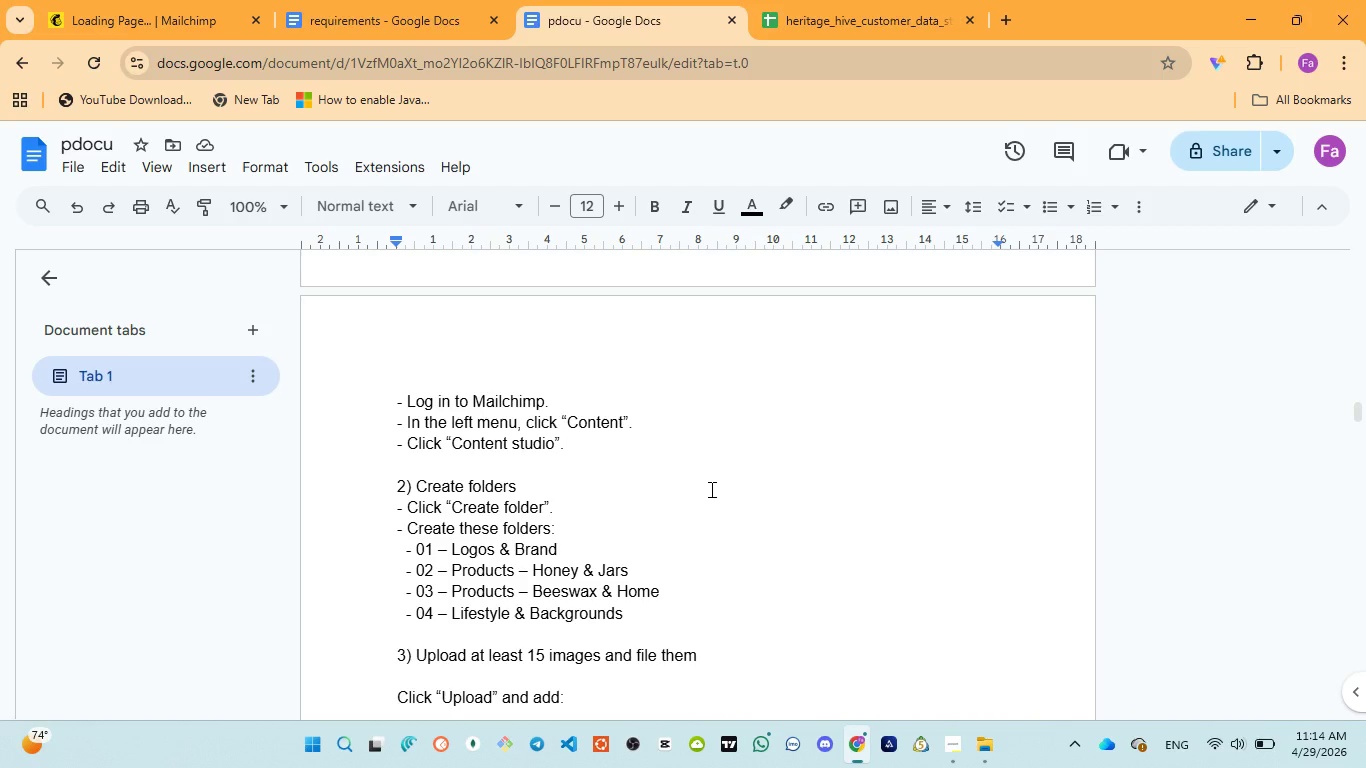 
scroll: coordinate [364, 351], scroll_direction: down, amount: 2.0
 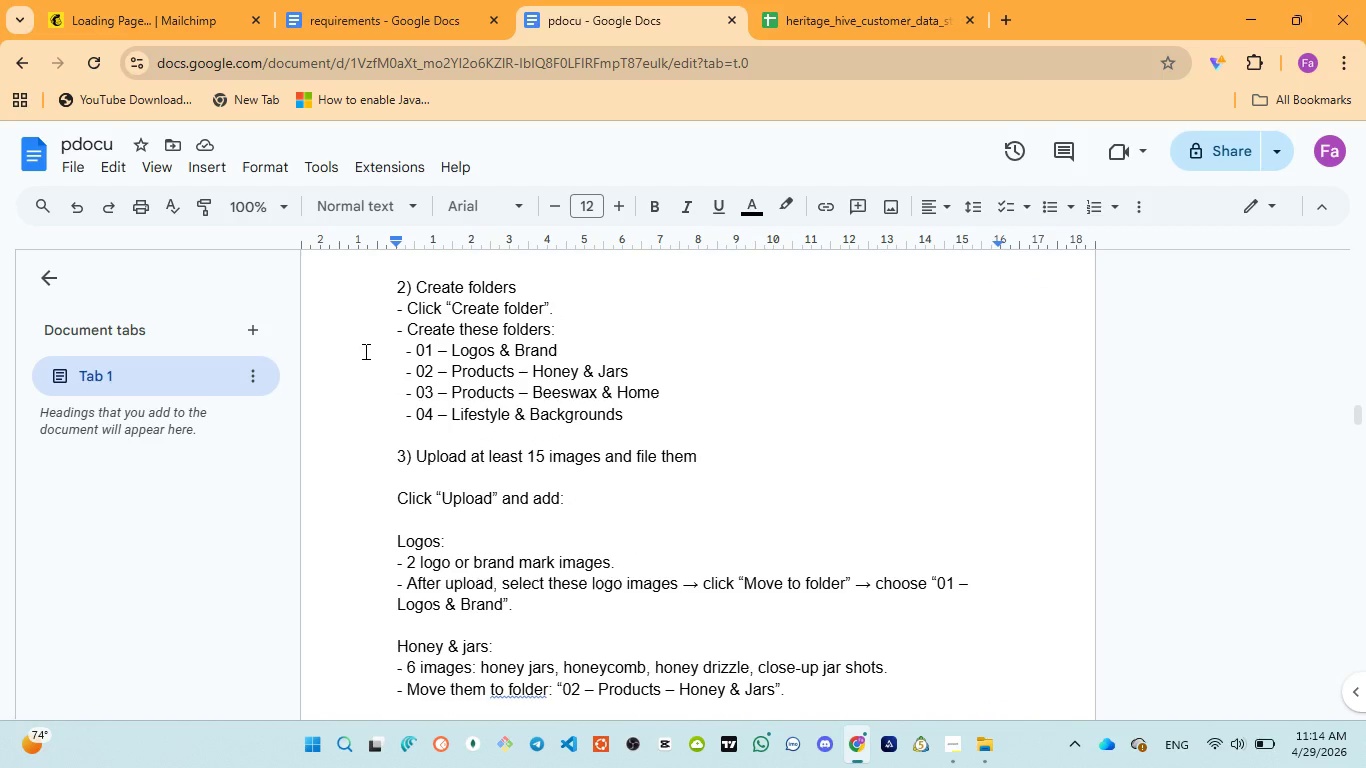 
scroll: coordinate [364, 351], scroll_direction: up, amount: 1.0
 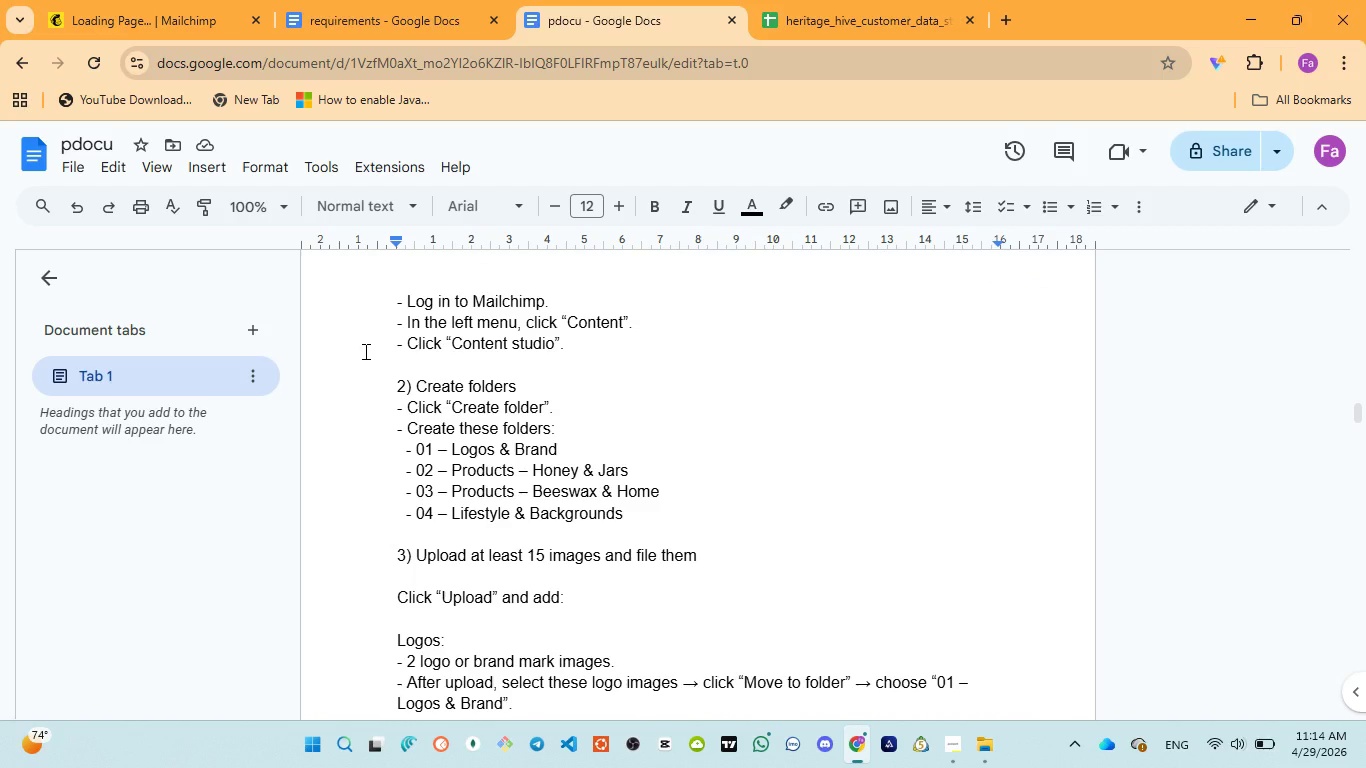 
scroll: coordinate [364, 351], scroll_direction: down, amount: 1.0
 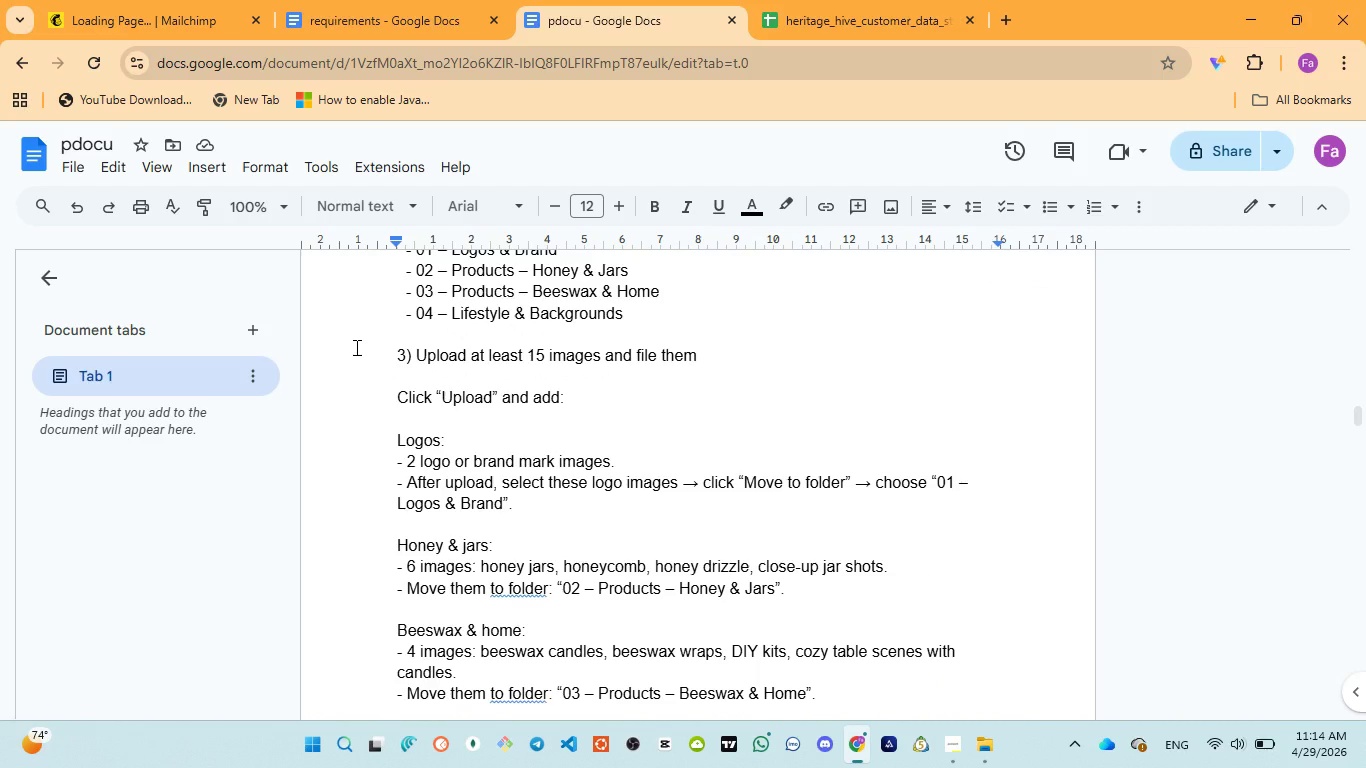 
wait(29.31)
 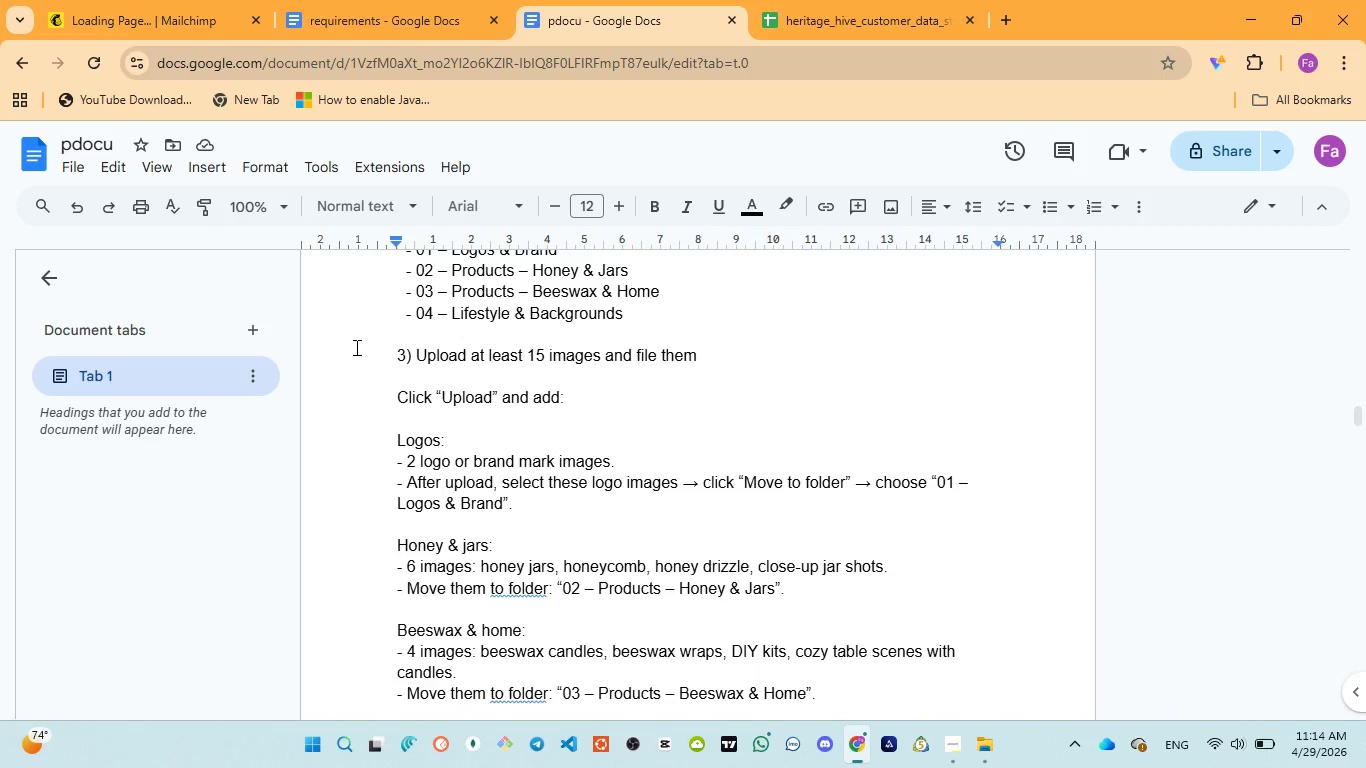 
scroll: coordinate [543, 341], scroll_direction: up, amount: 1.0
 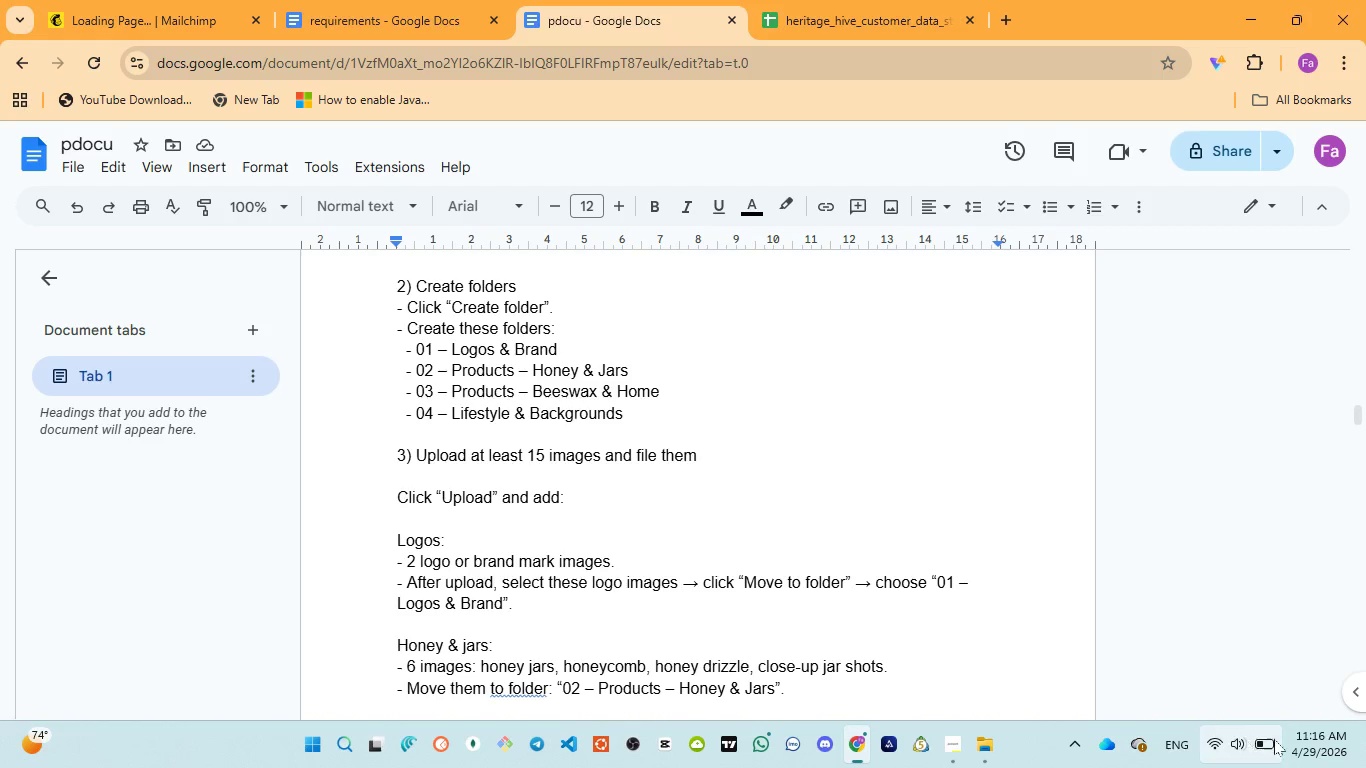 
wait(70.87)
 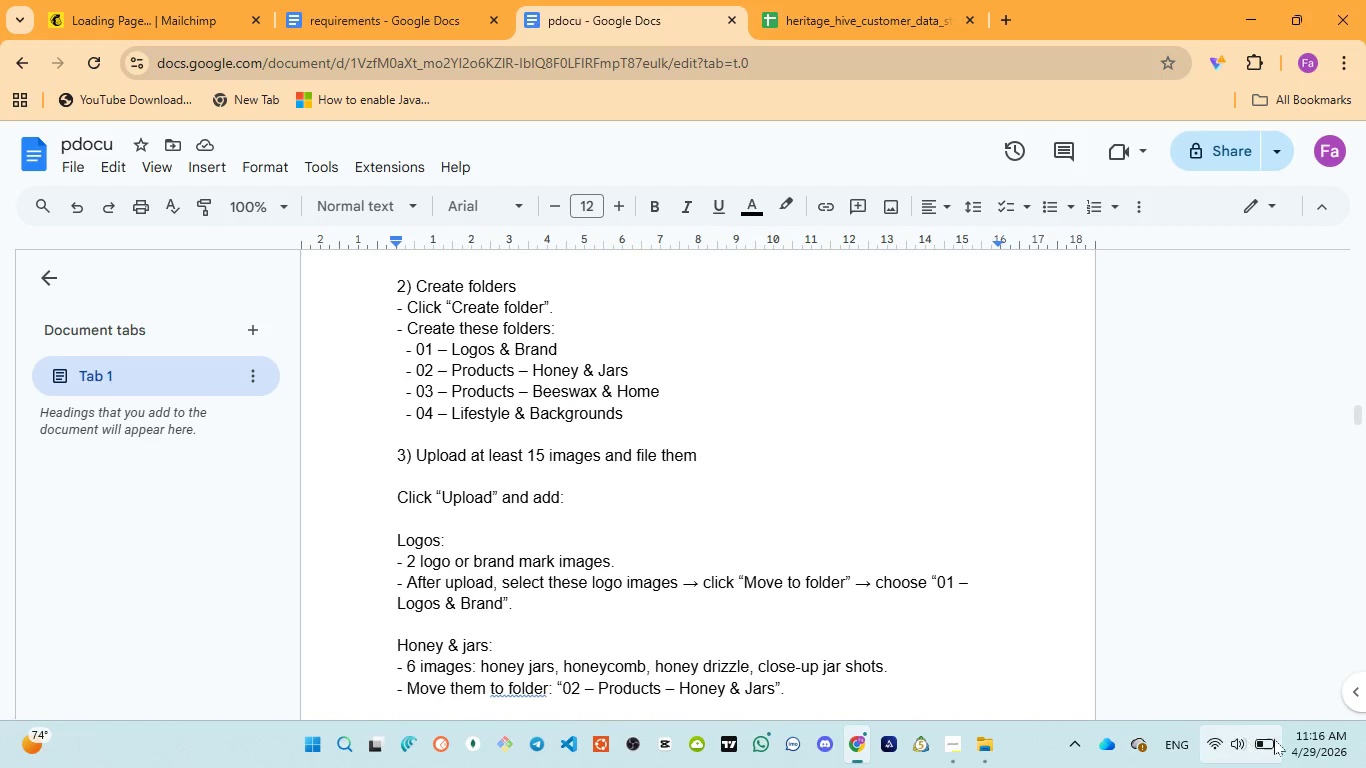 
left_click([941, 686])